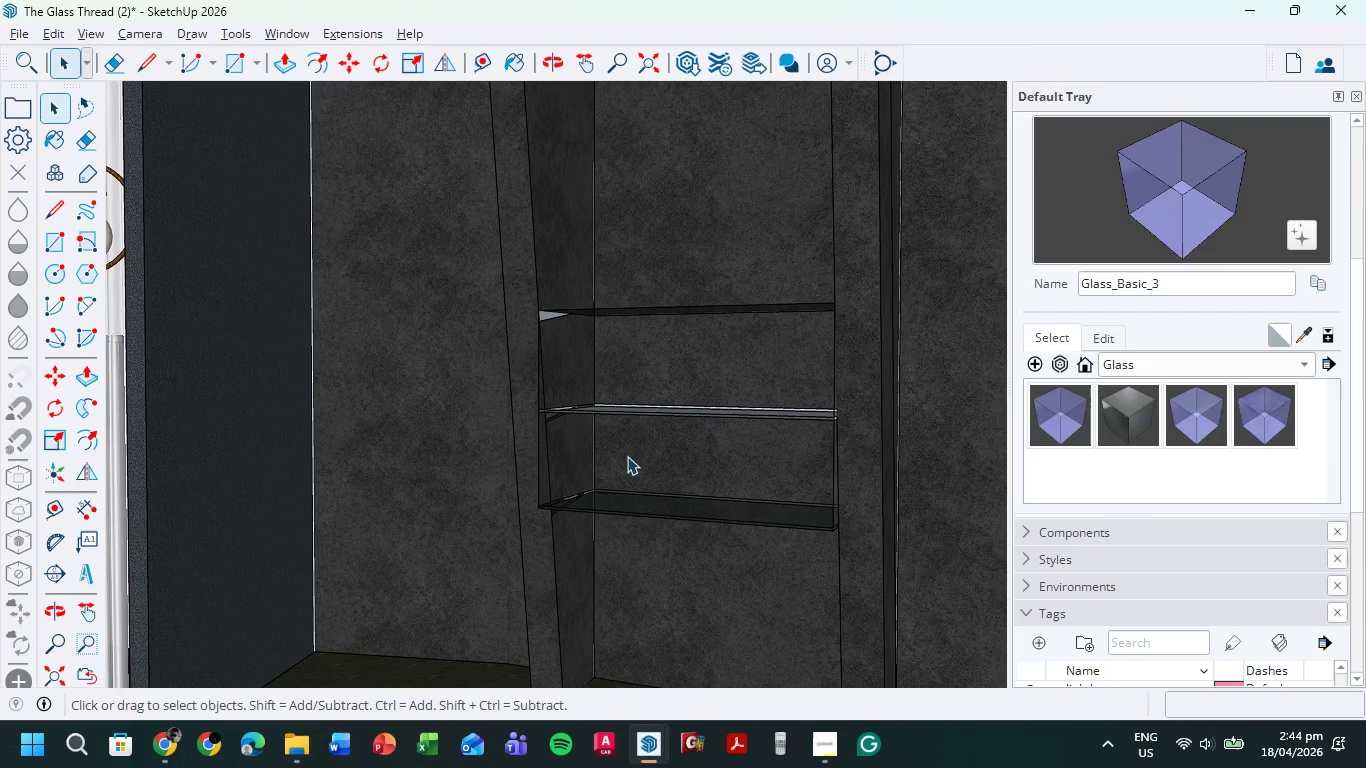 
scroll: coordinate [559, 312], scroll_direction: up, amount: 3.0
 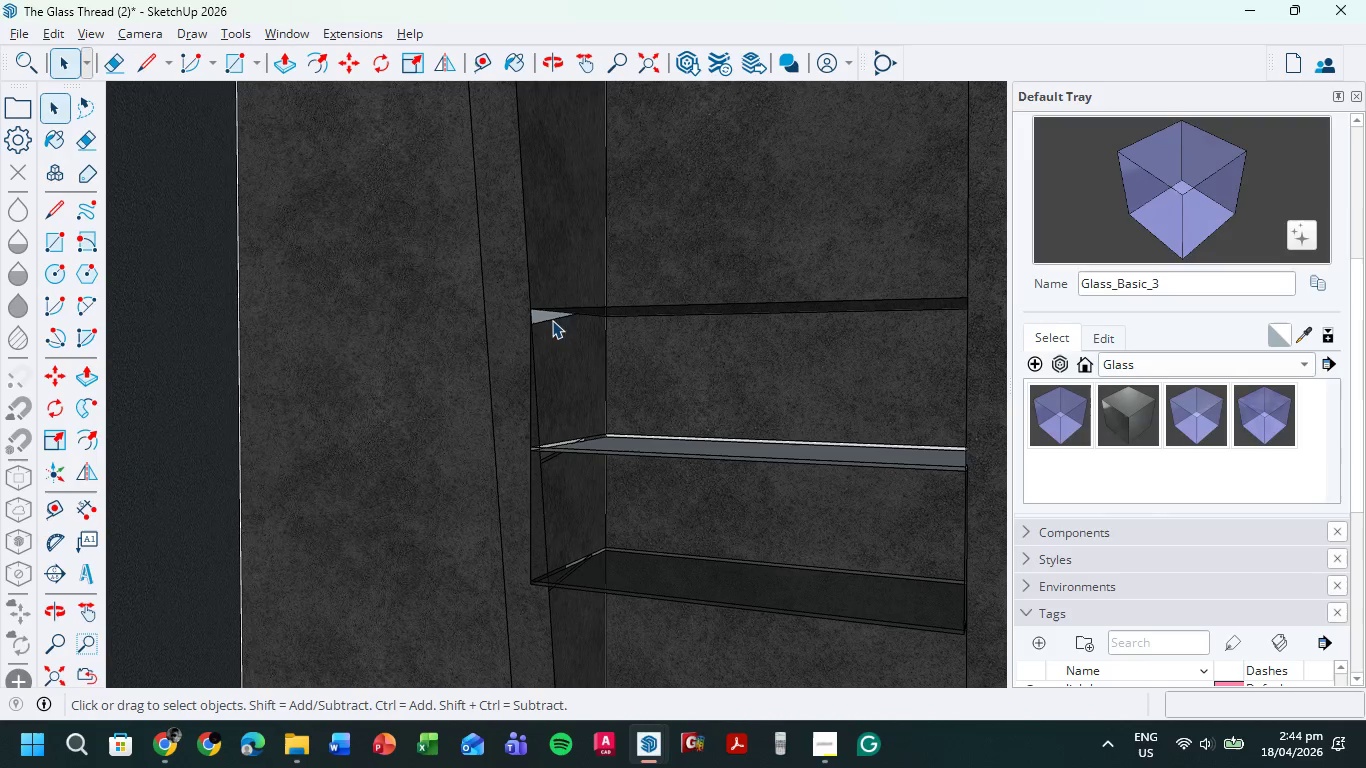 
left_click([552, 320])
 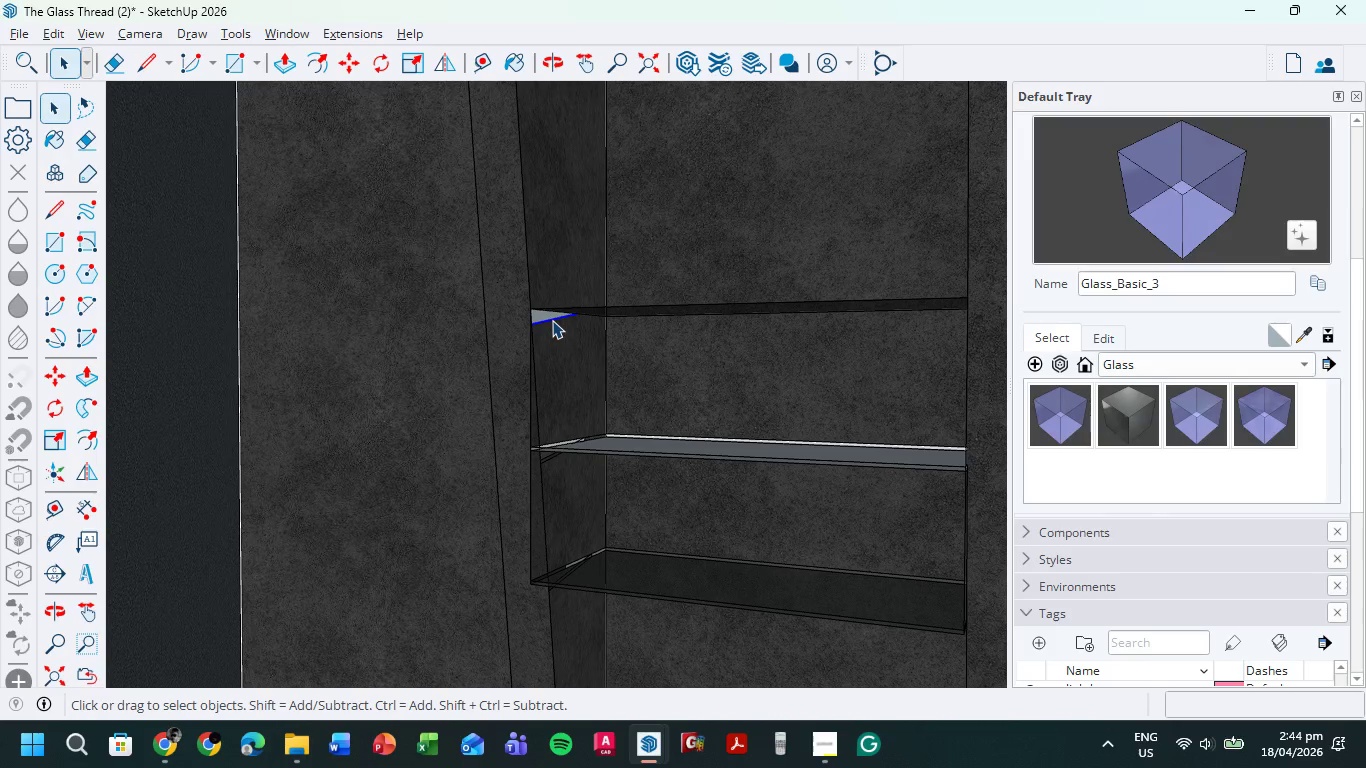 
key(Delete)
 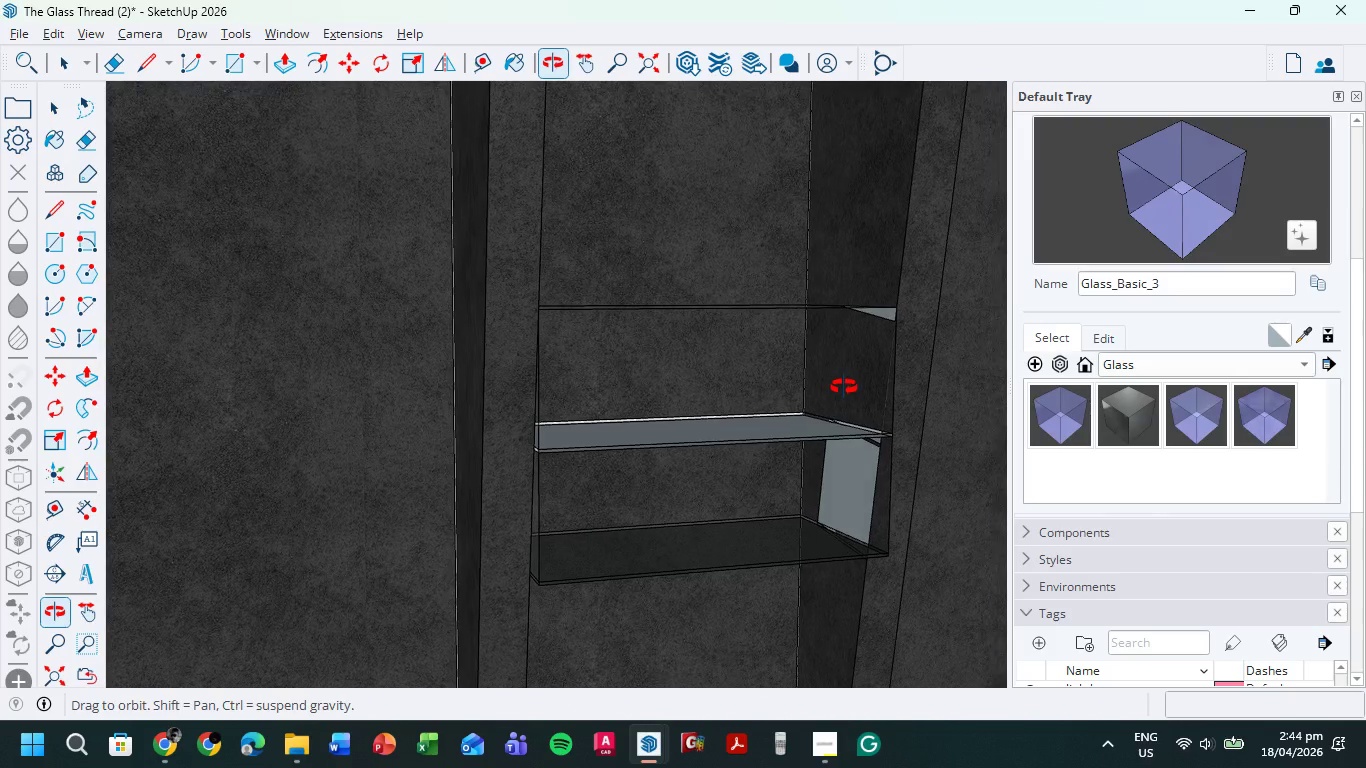 
scroll: coordinate [877, 319], scroll_direction: up, amount: 4.0
 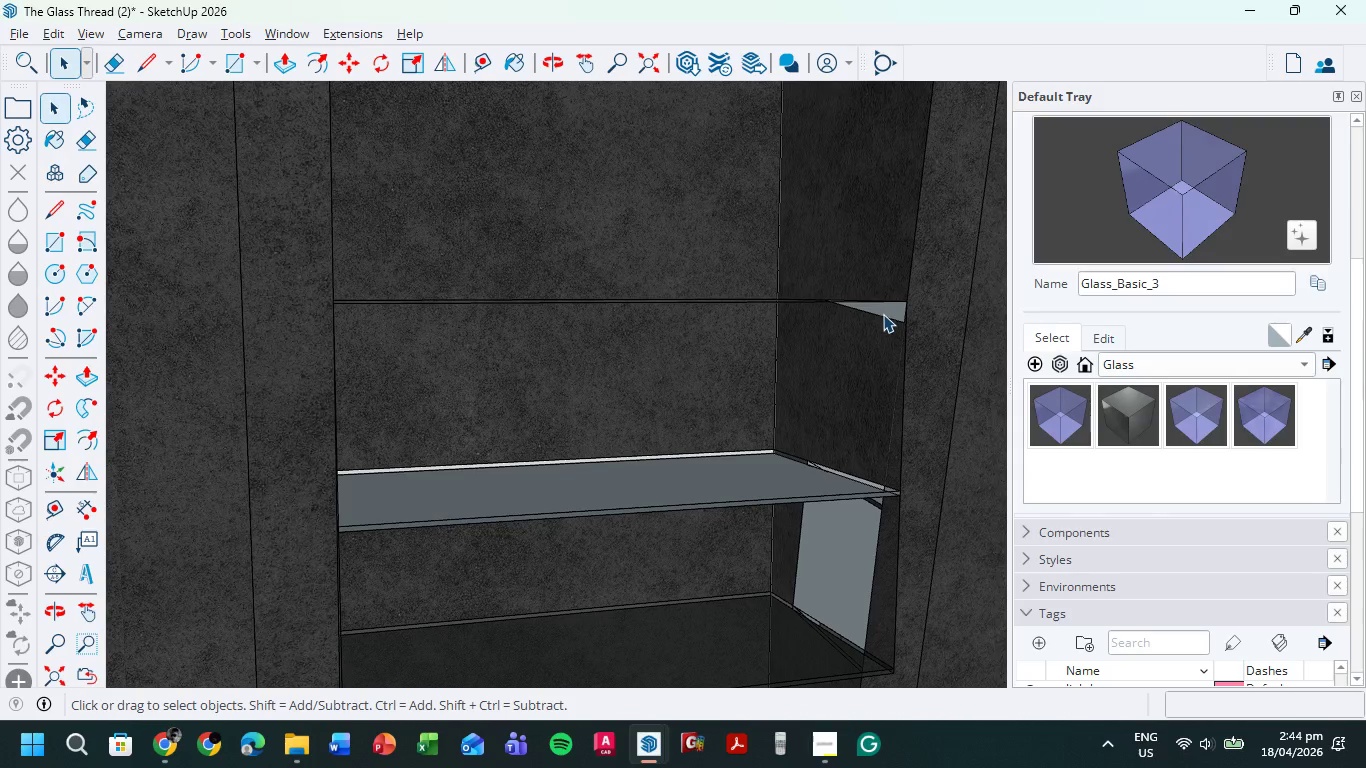 
left_click([883, 314])
 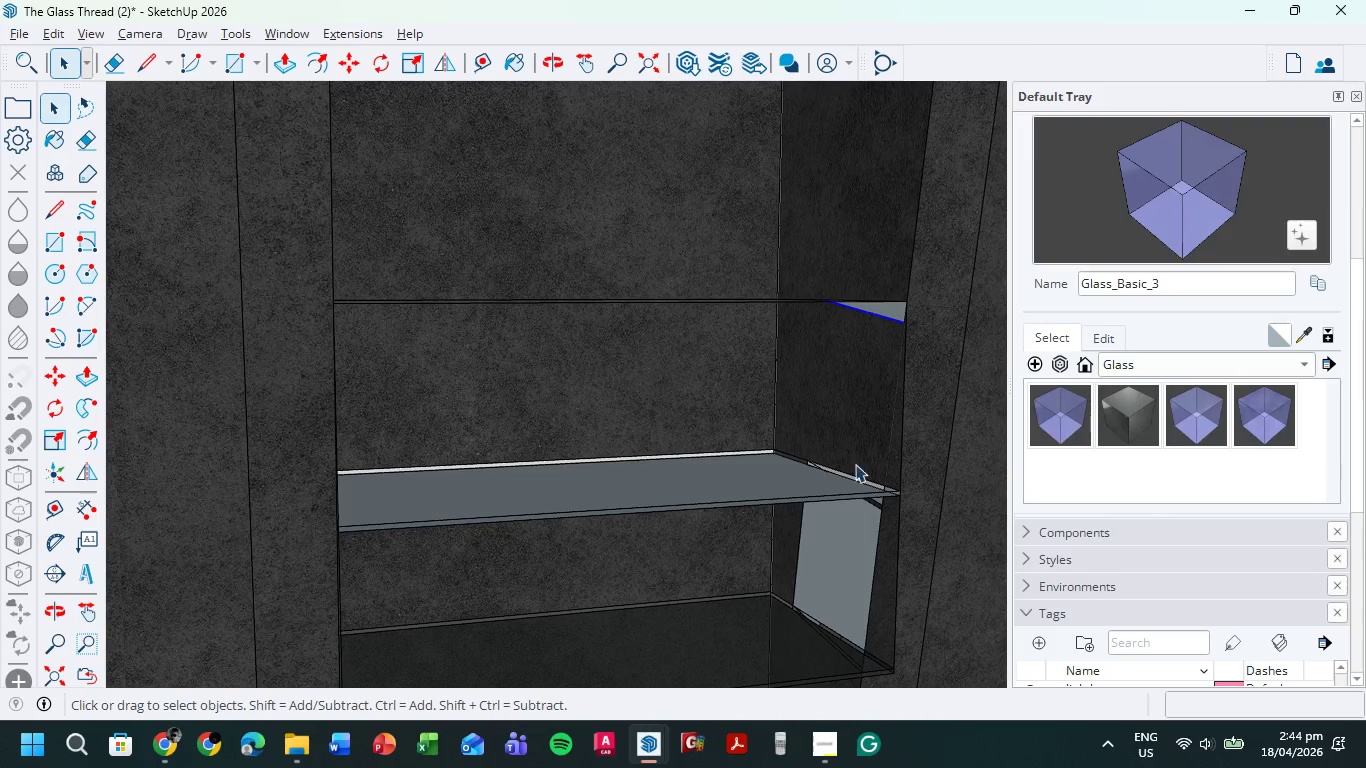 
key(Delete)
 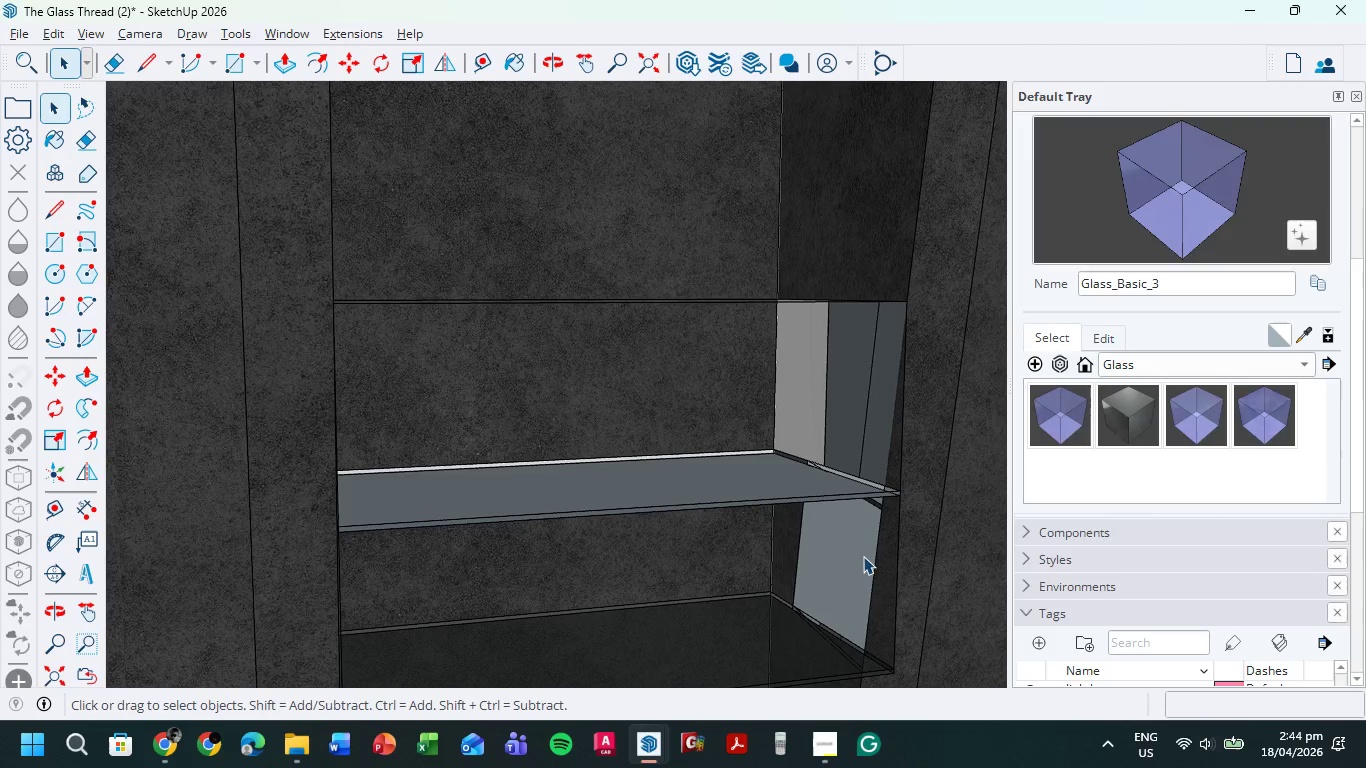 
key(Control+ControlLeft)
 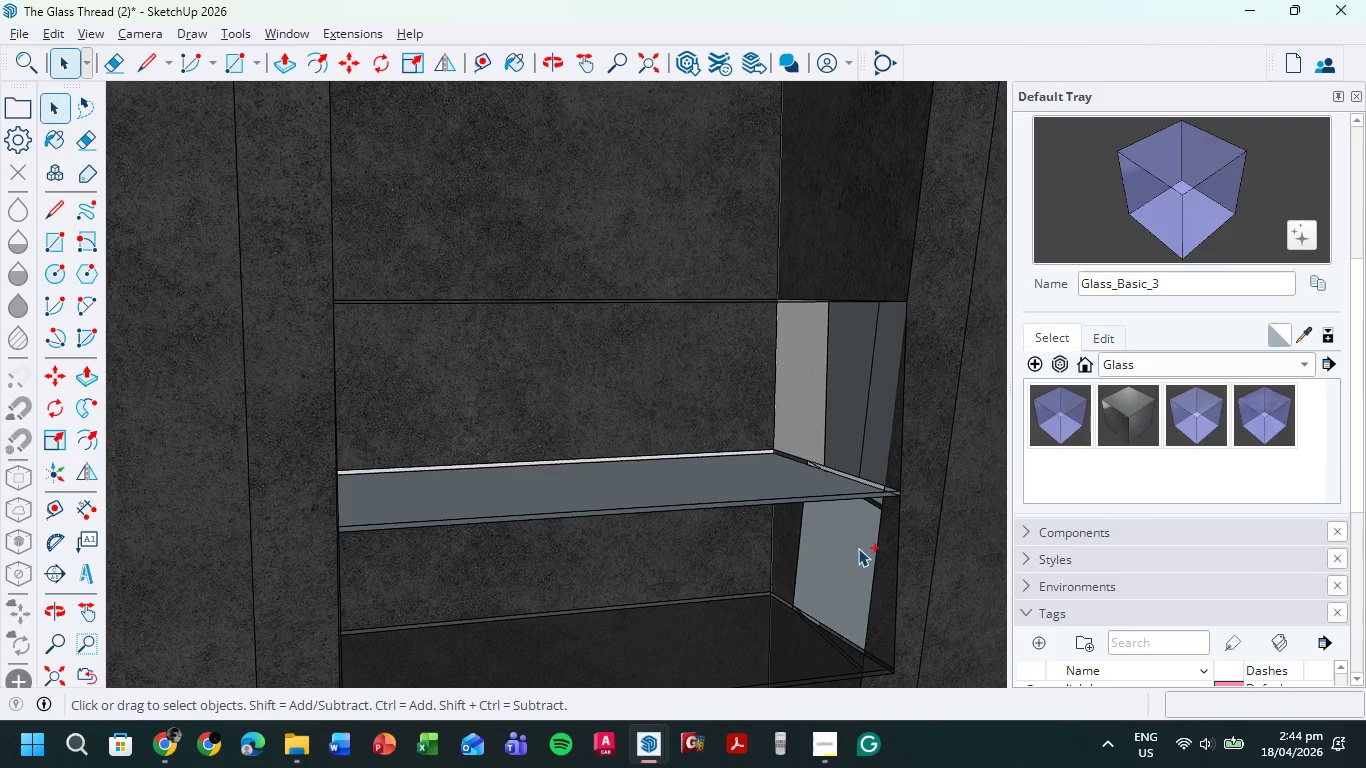 
key(Control+Z)
 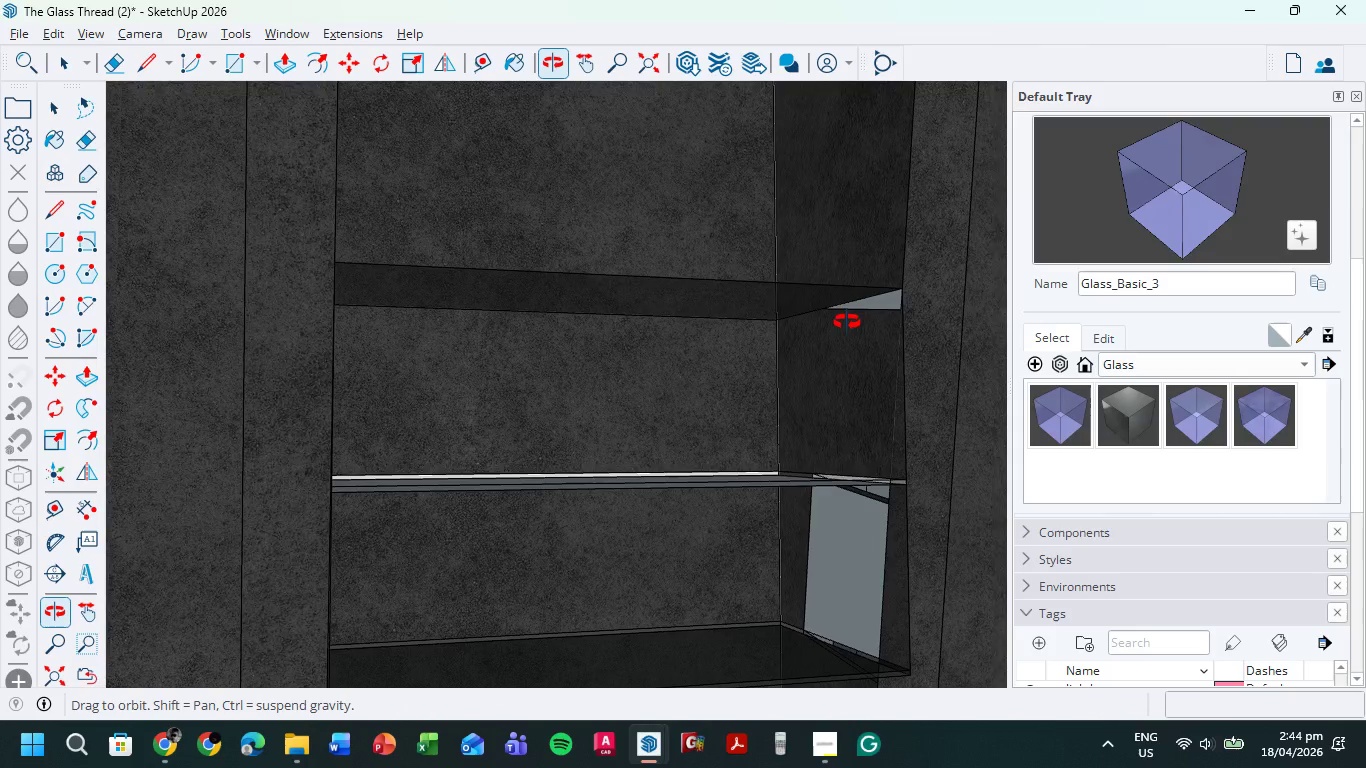 
scroll: coordinate [847, 315], scroll_direction: up, amount: 1.0
 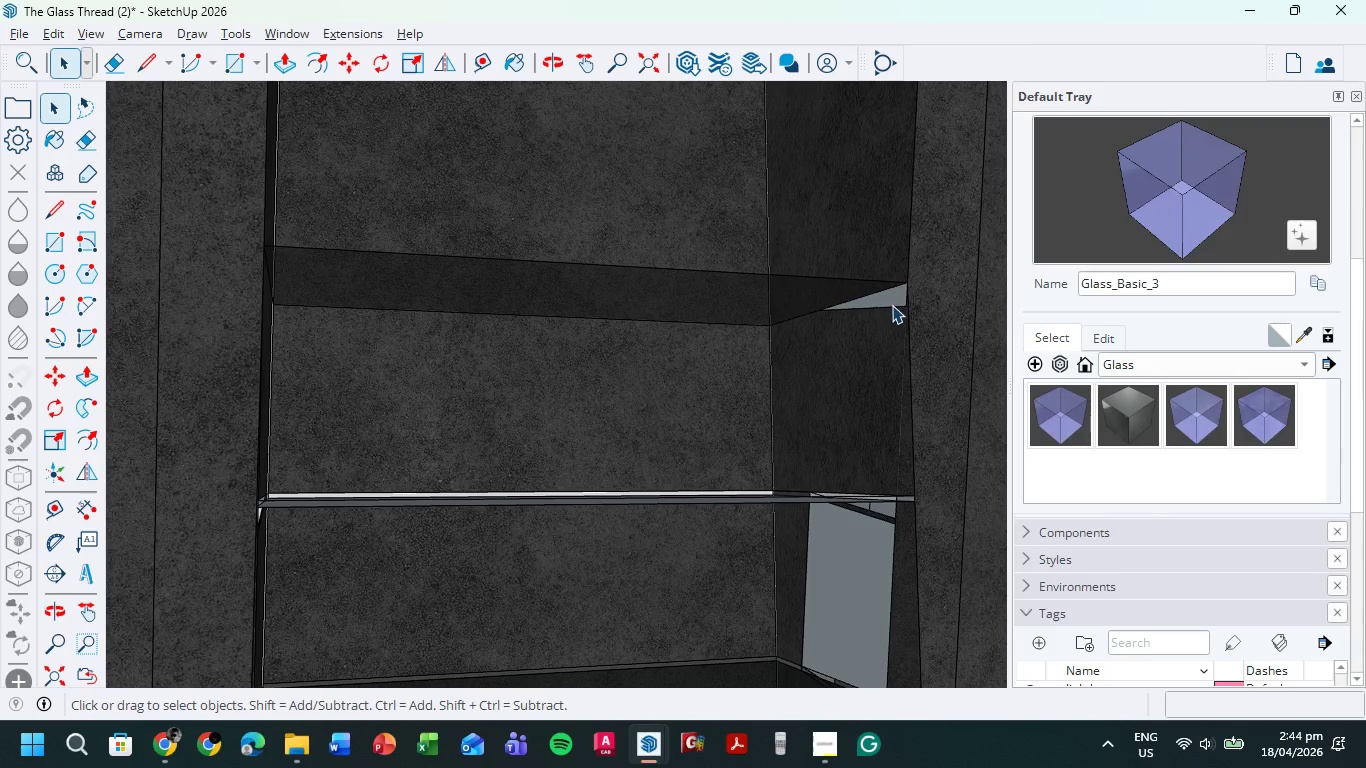 
scroll: coordinate [870, 309], scroll_direction: down, amount: 6.0
 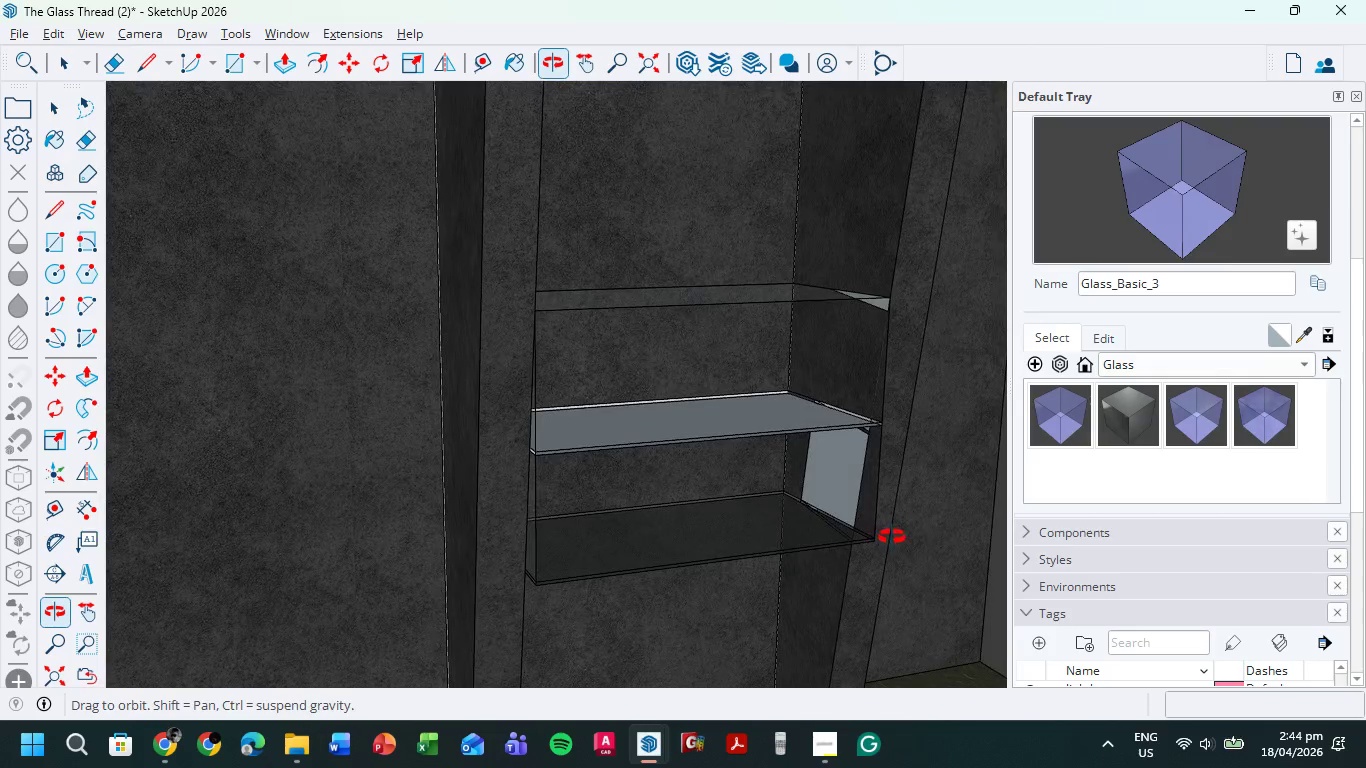 
wait(5.91)
 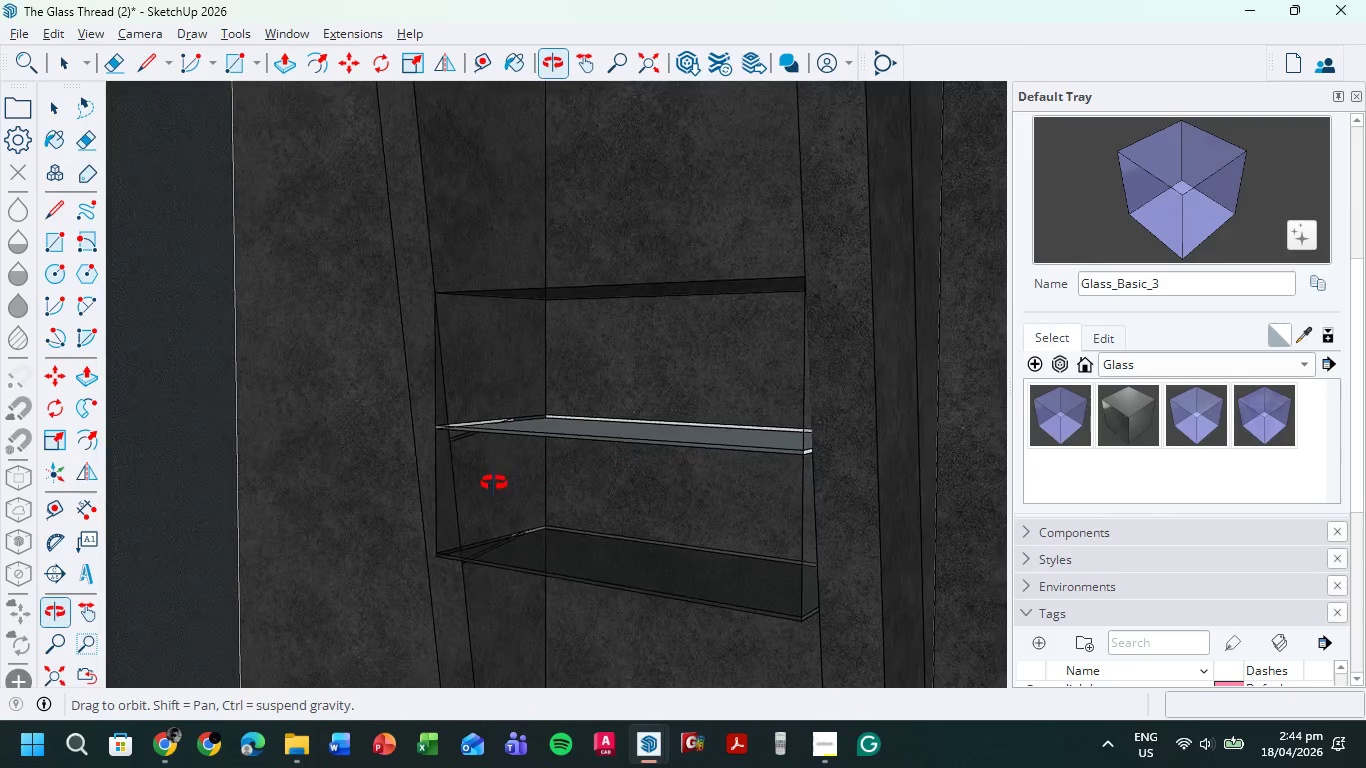 
key(Delete)
 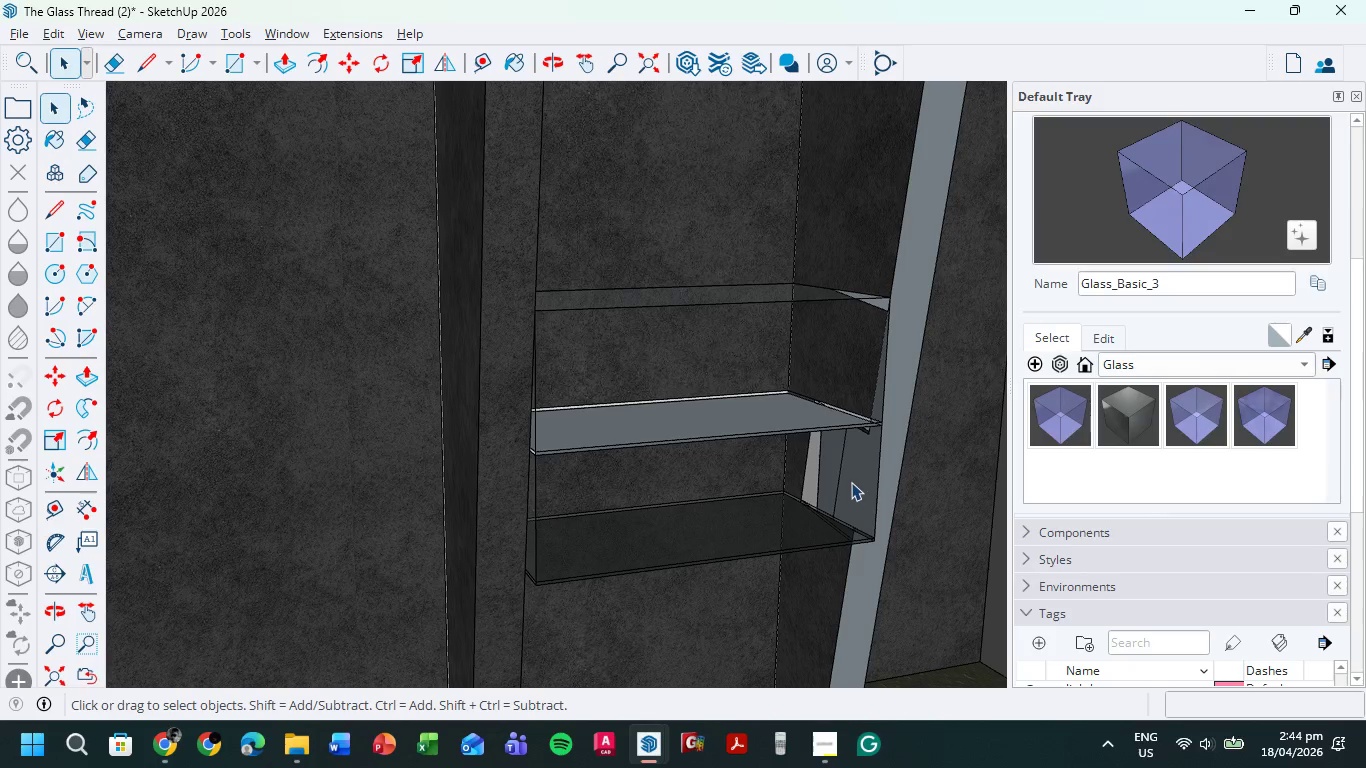 
key(Control+Z)
 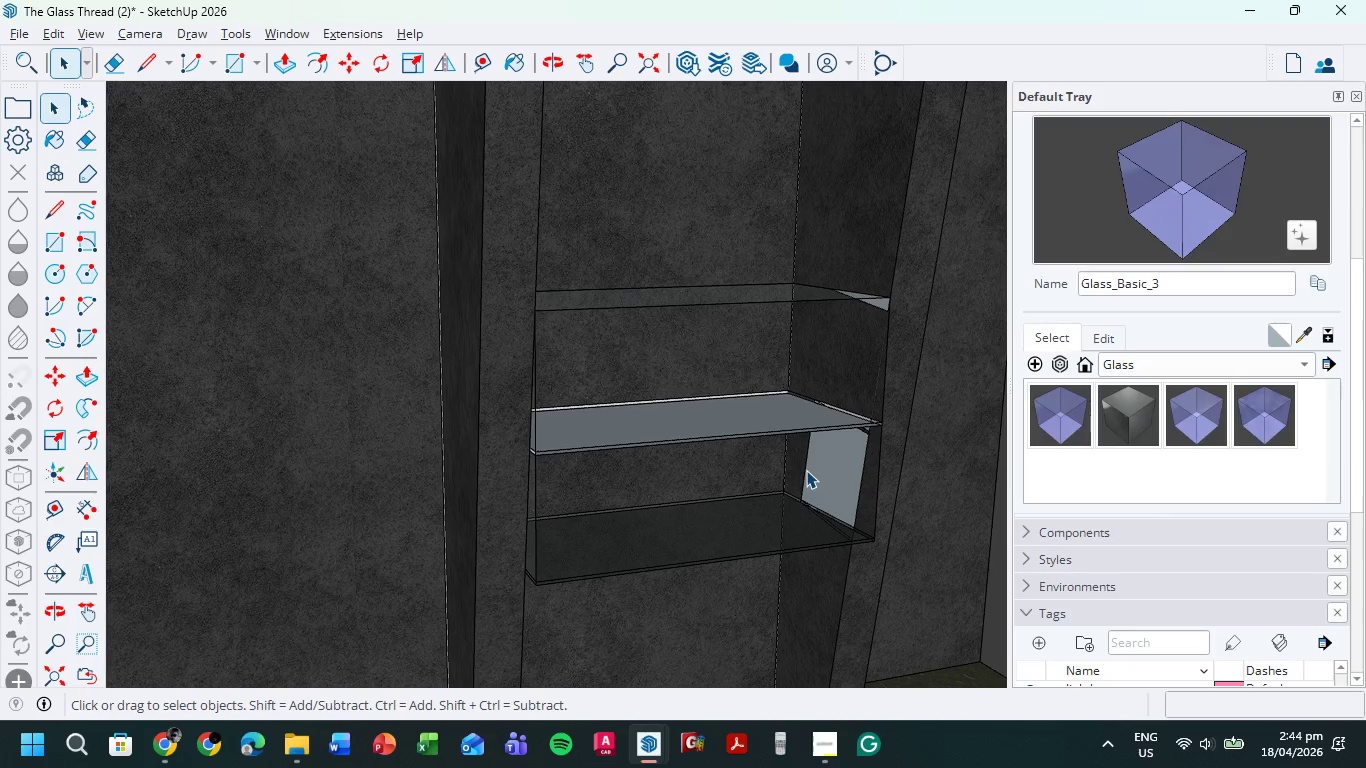 
left_click([806, 470])
 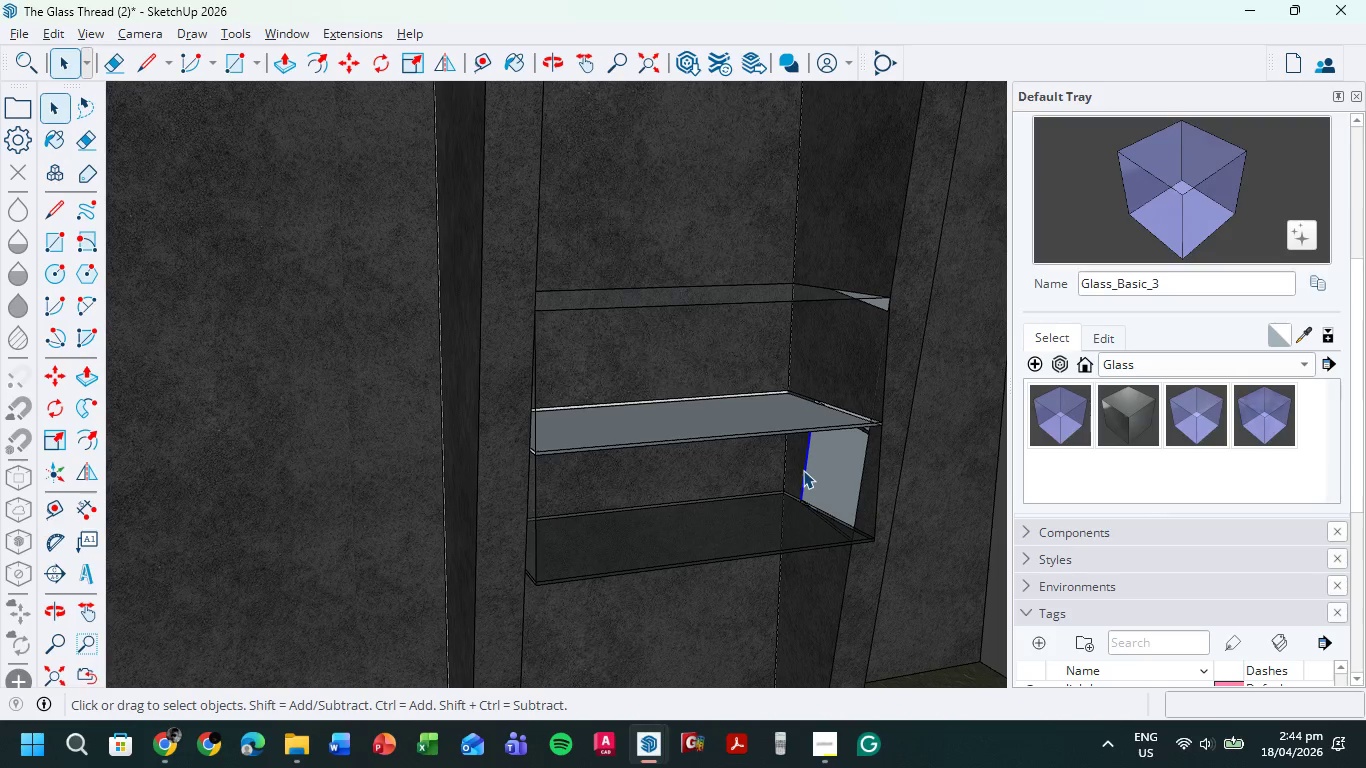 
key(Delete)
 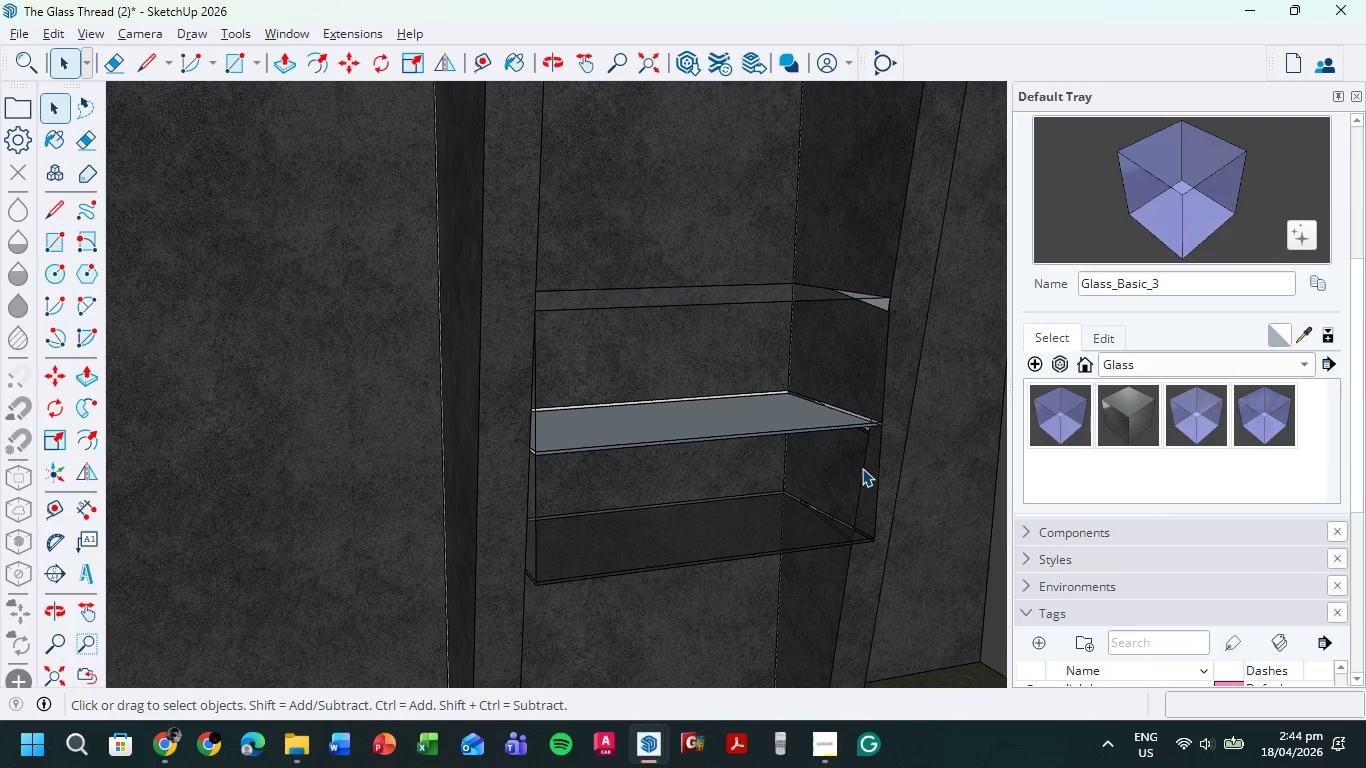 
right_click([864, 470])
 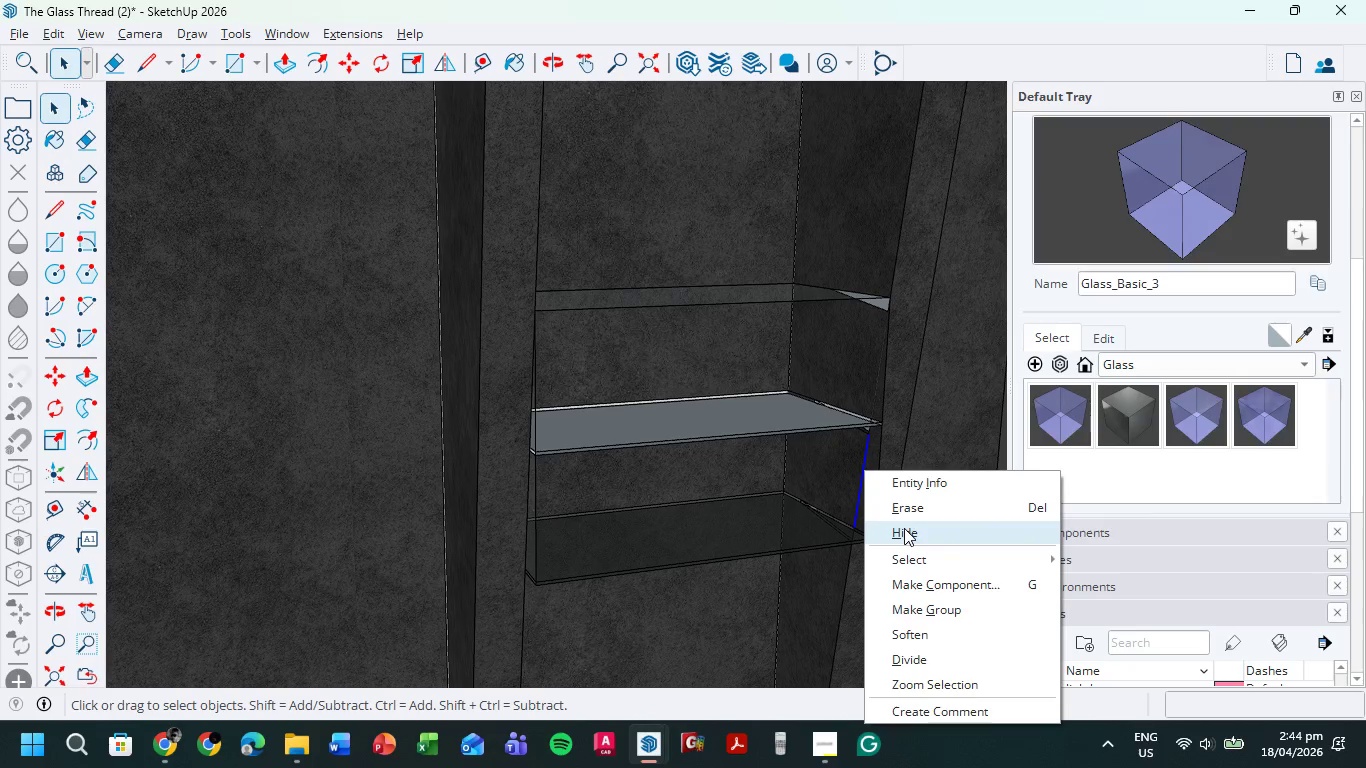 
left_click([904, 528])
 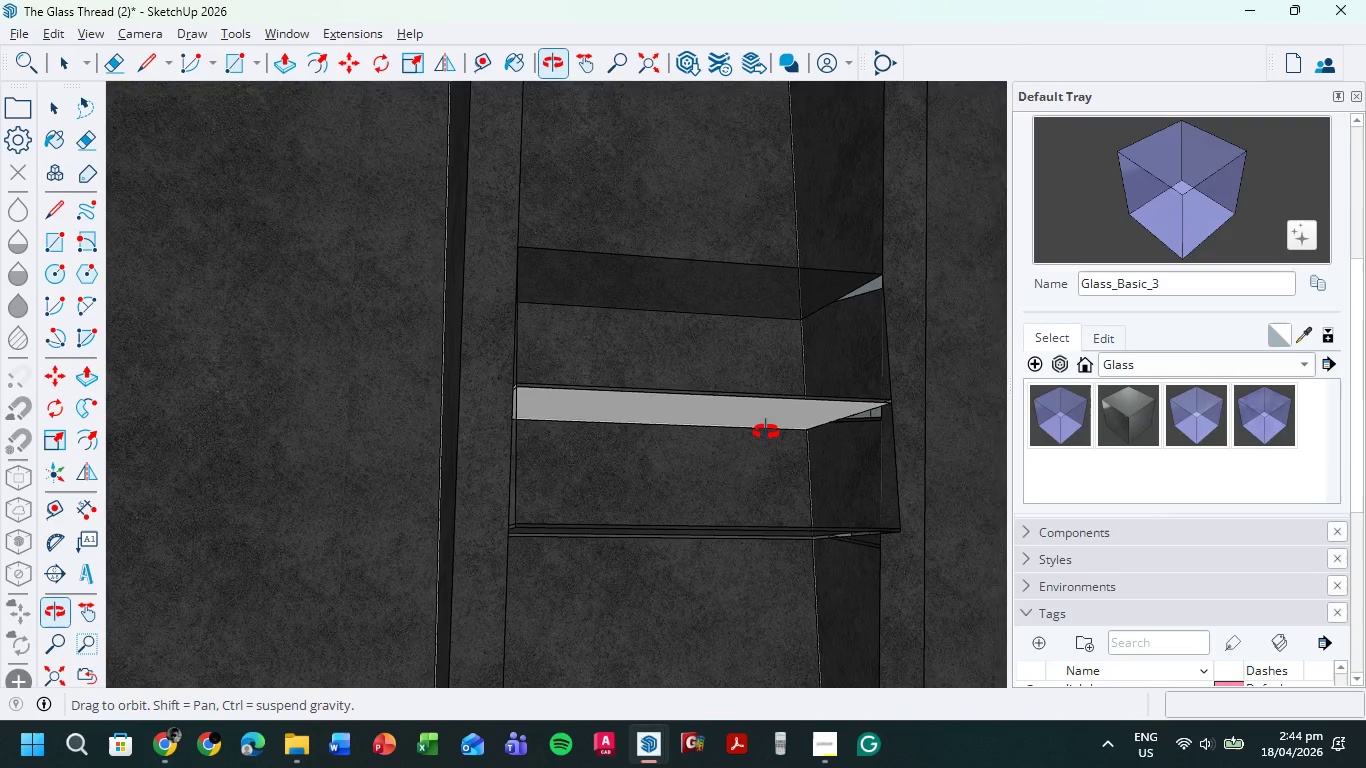 
left_click_drag(start_coordinate=[865, 536], to_coordinate=[870, 525])
 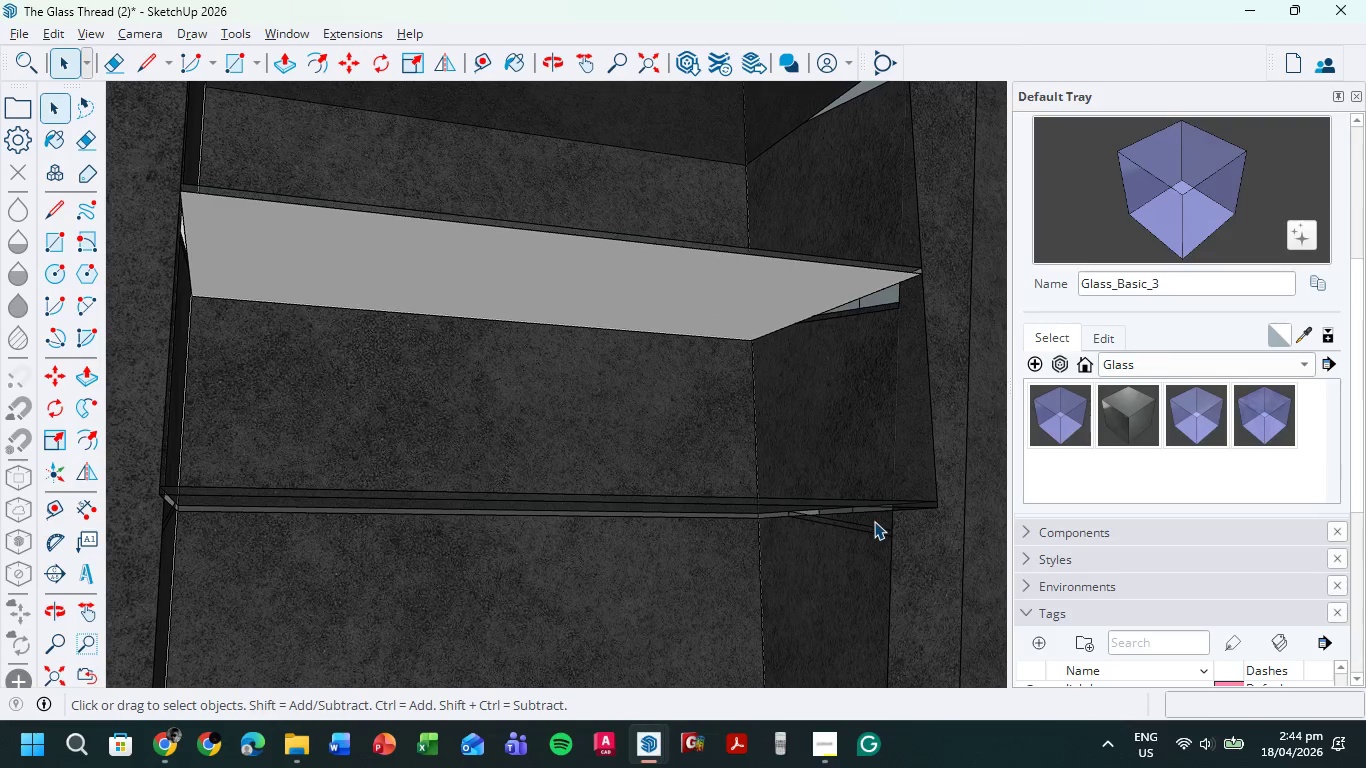 
scroll: coordinate [855, 555], scroll_direction: up, amount: 6.0
 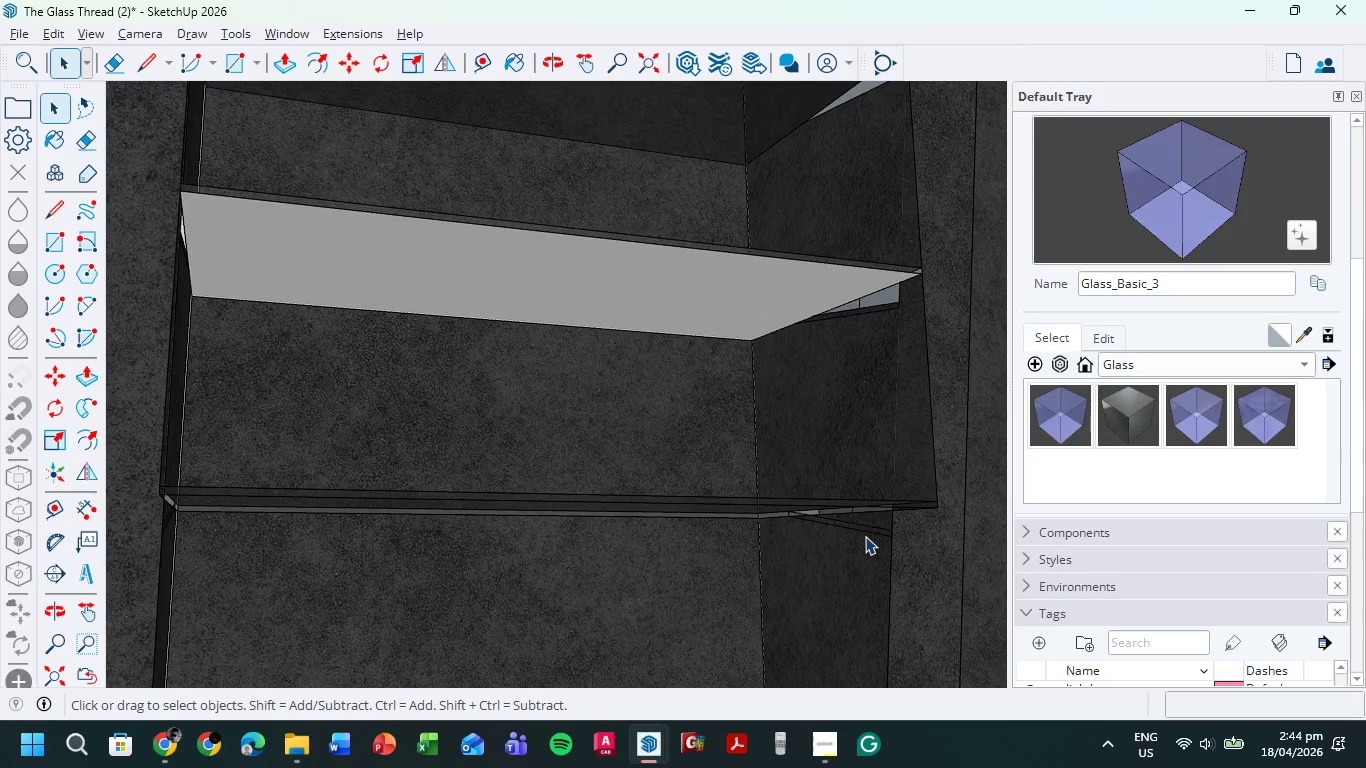 
left_click_drag(start_coordinate=[874, 521], to_coordinate=[862, 536])
 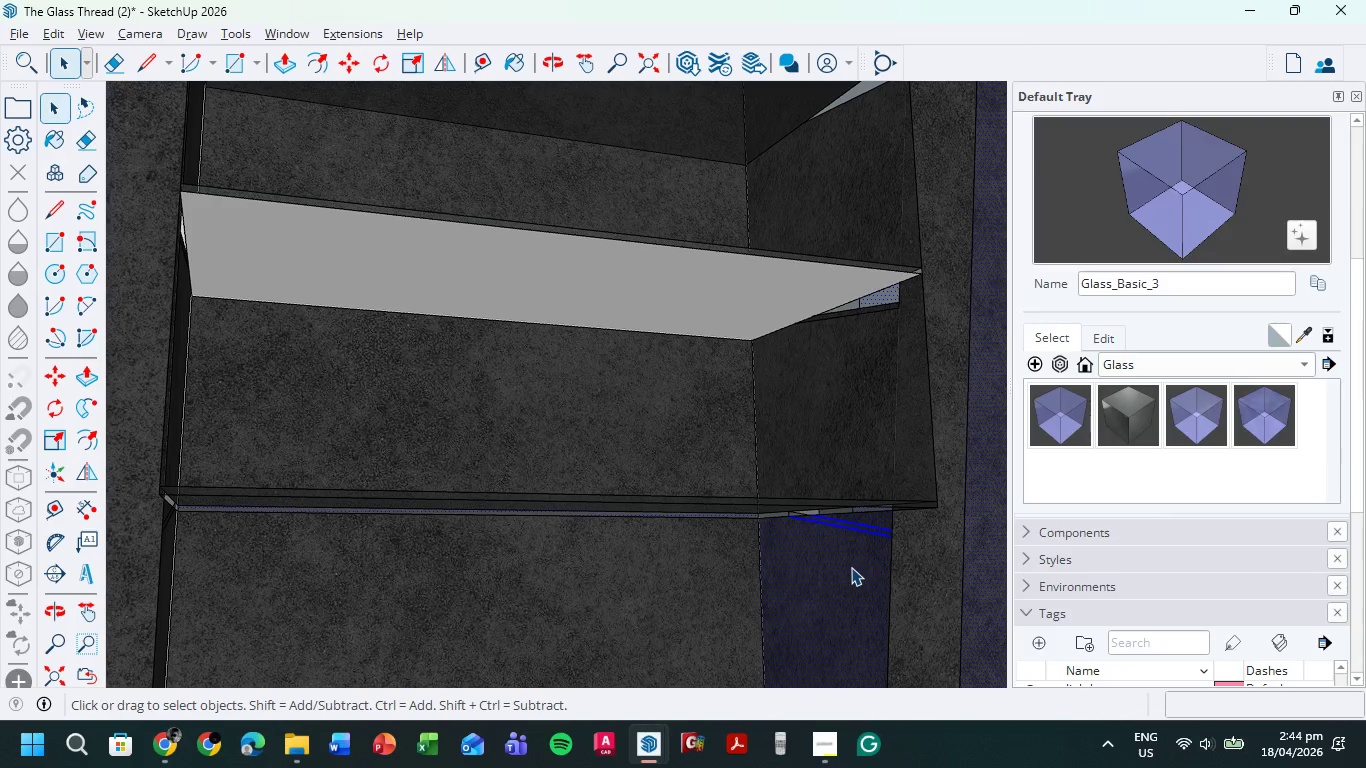 
key(Delete)
 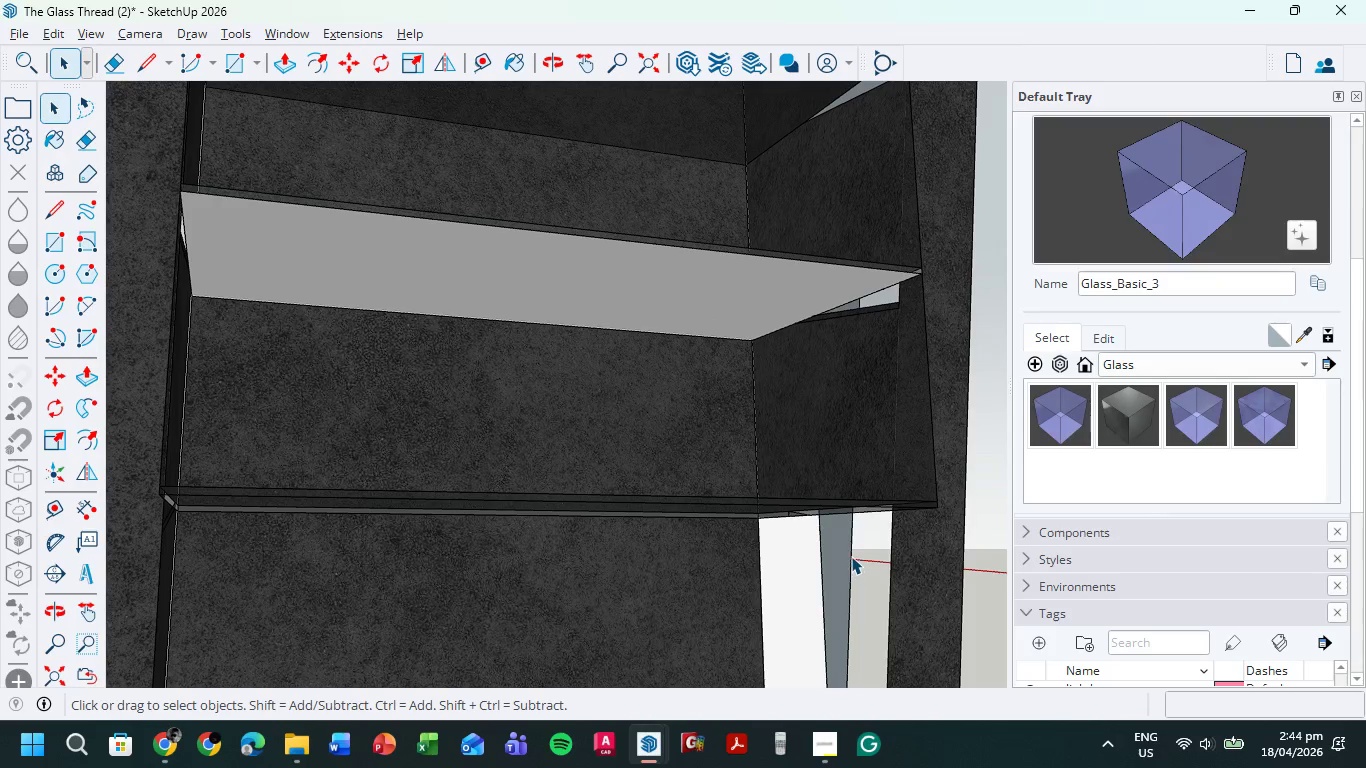 
key(Control+ControlLeft)
 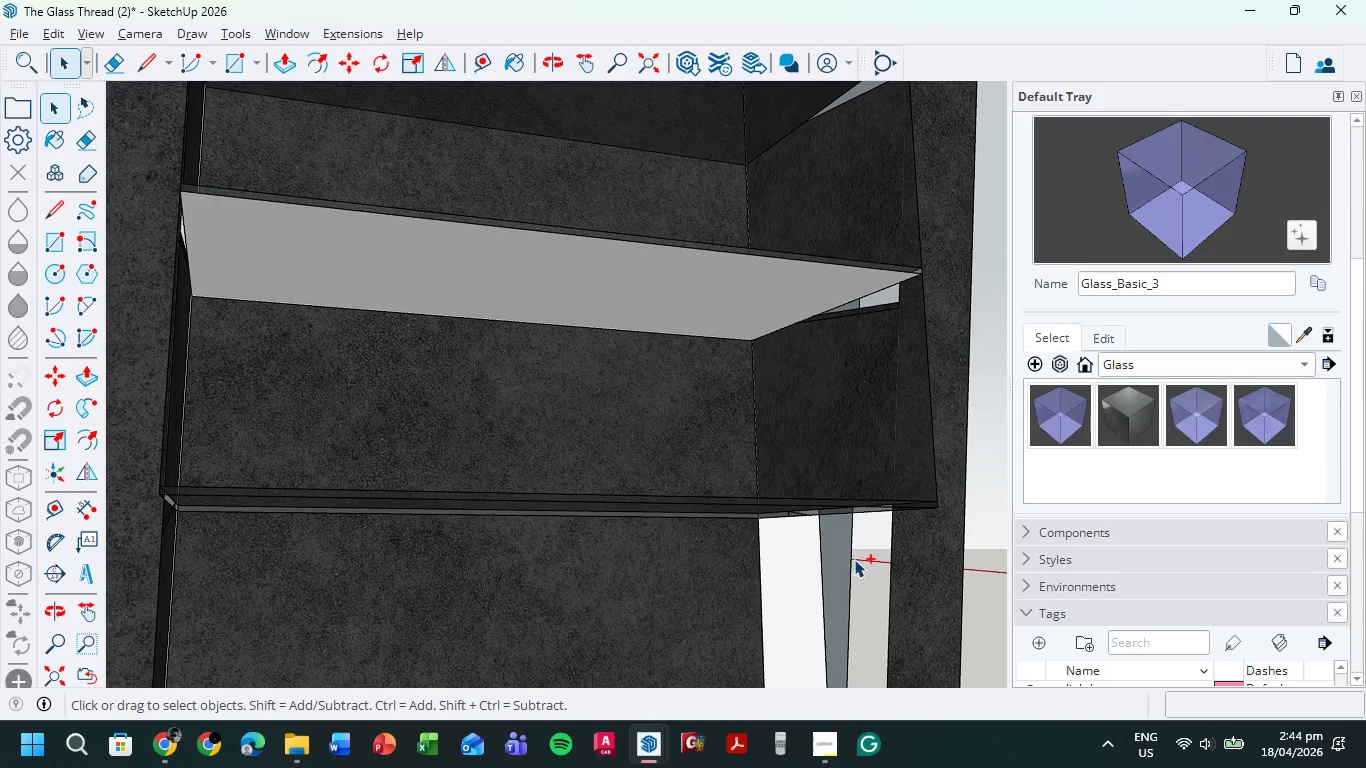 
key(Control+Z)
 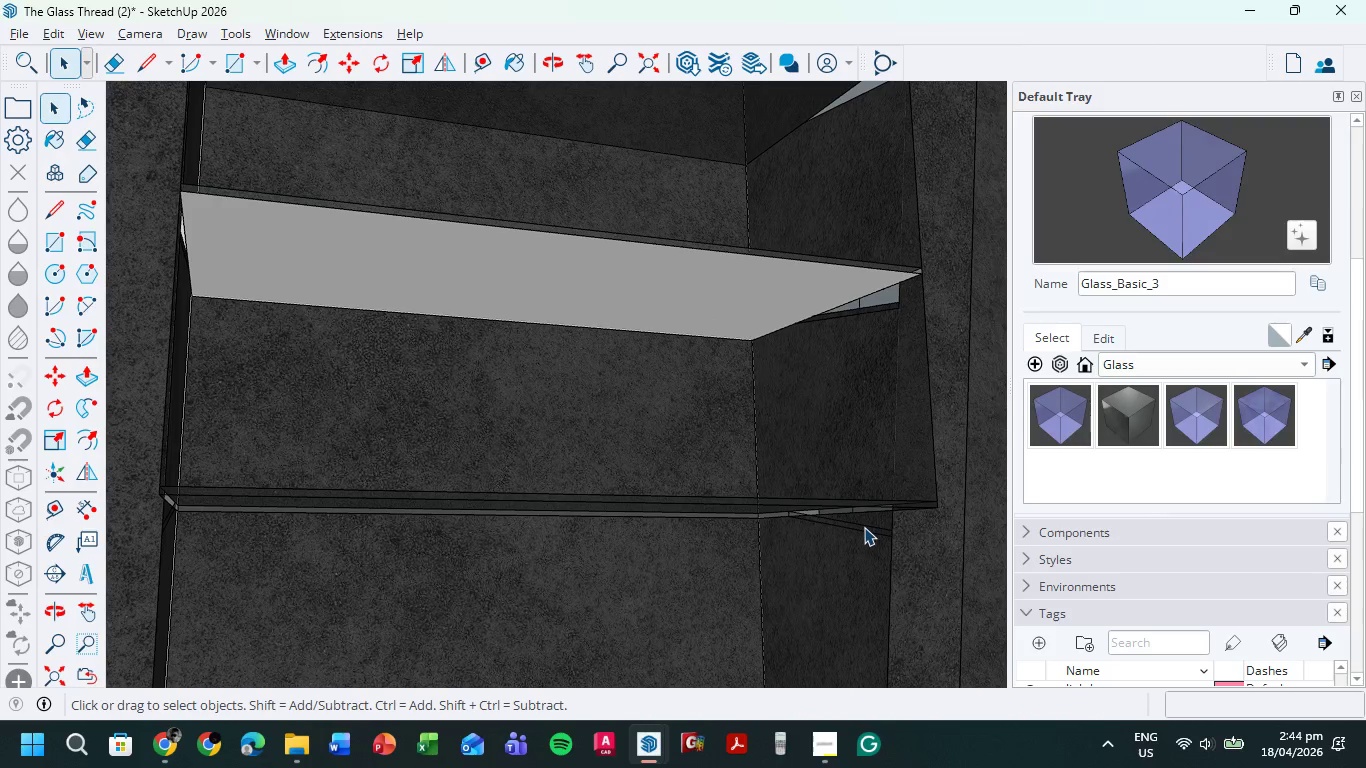 
left_click([863, 528])
 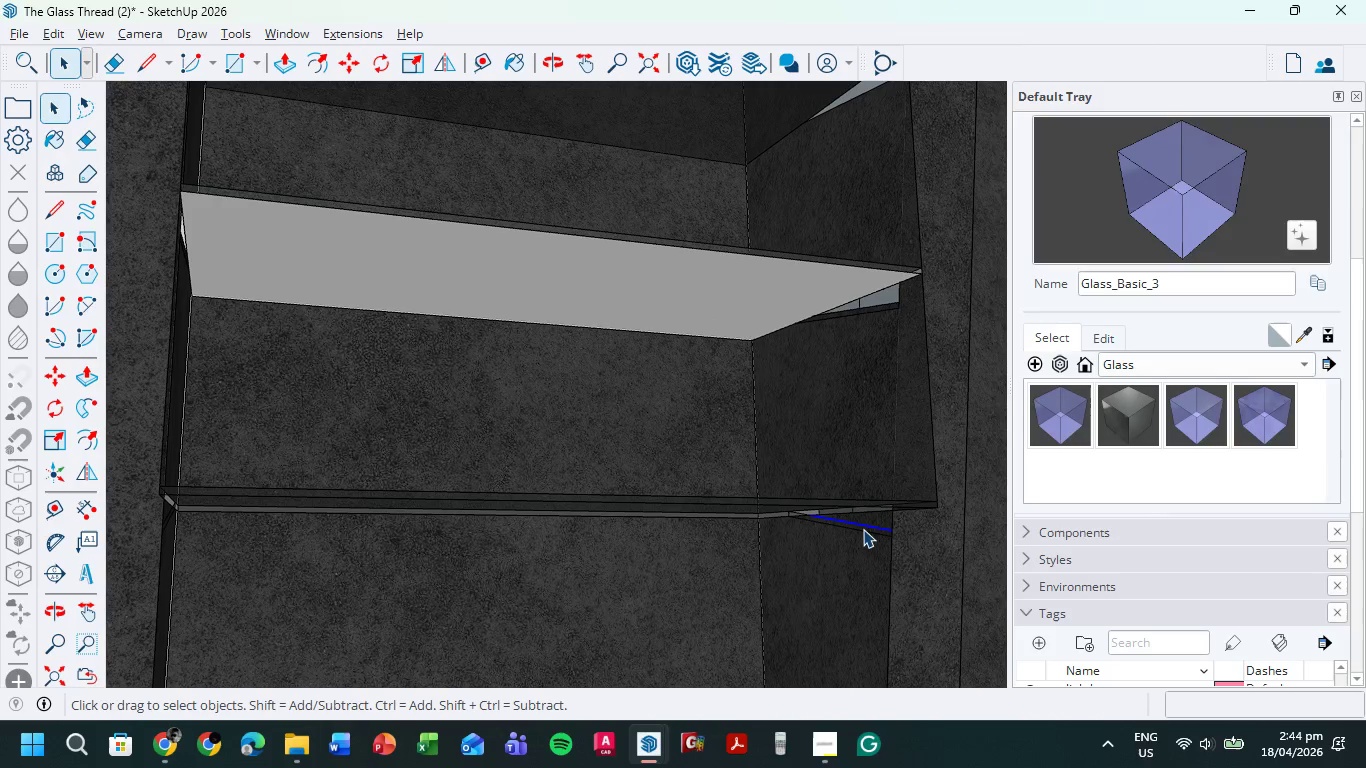 
key(Delete)
 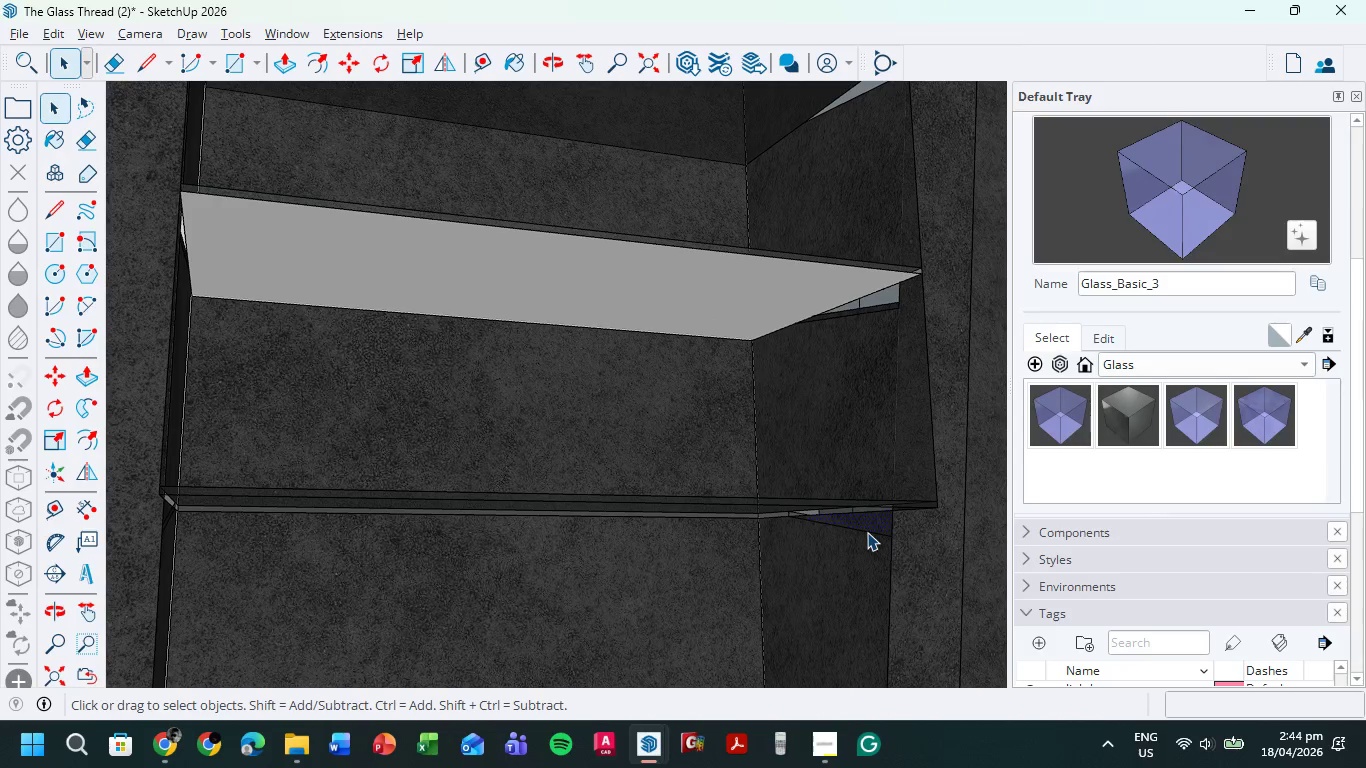 
left_click([867, 532])
 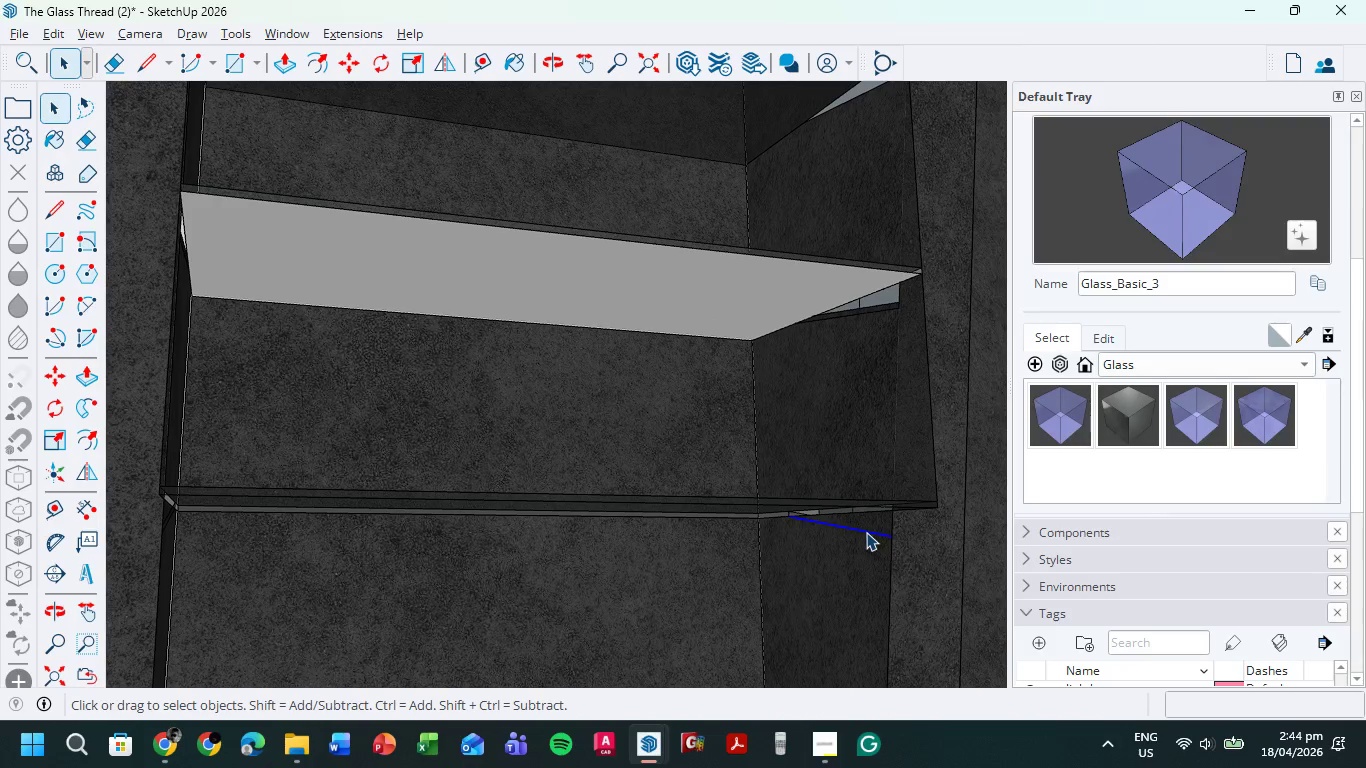 
key(Delete)
 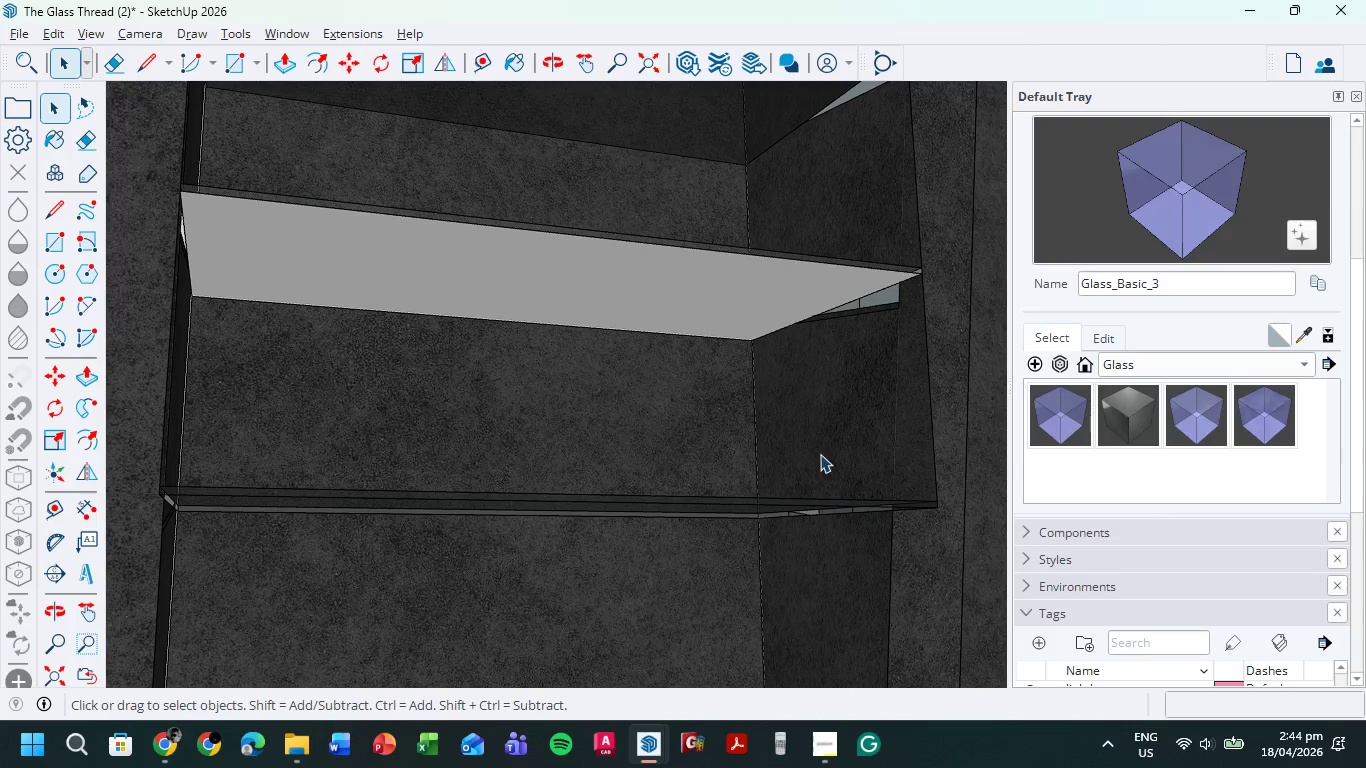 
scroll: coordinate [820, 458], scroll_direction: down, amount: 6.0
 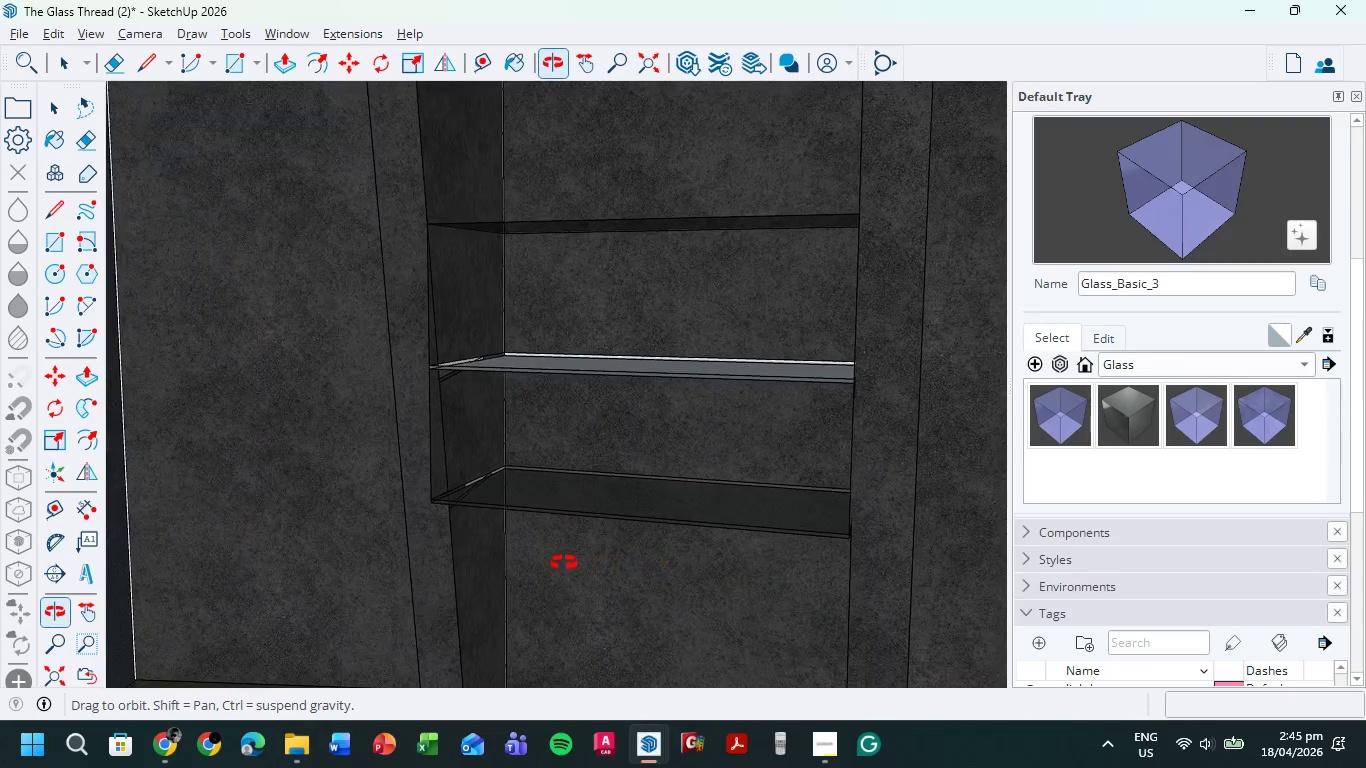 
scroll: coordinate [524, 373], scroll_direction: up, amount: 9.0
 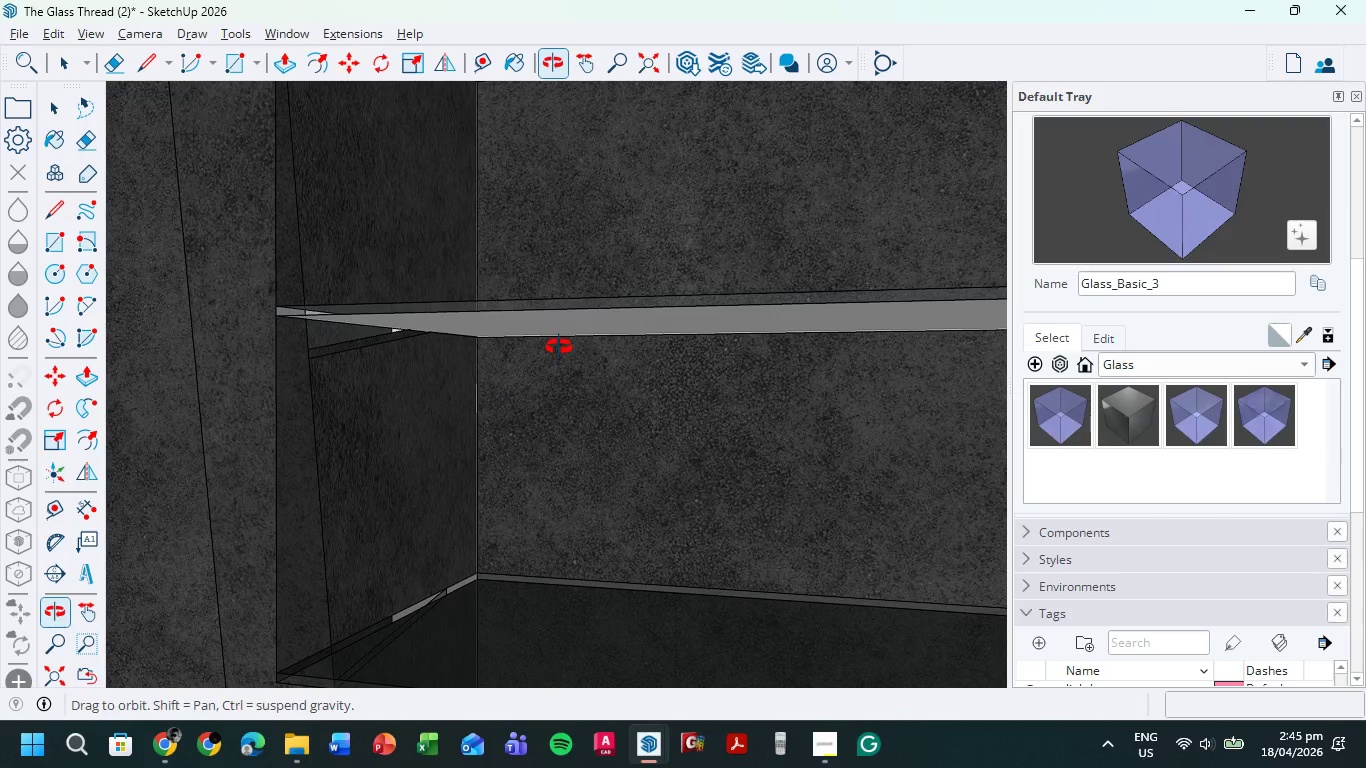 
scroll: coordinate [582, 453], scroll_direction: down, amount: 11.0
 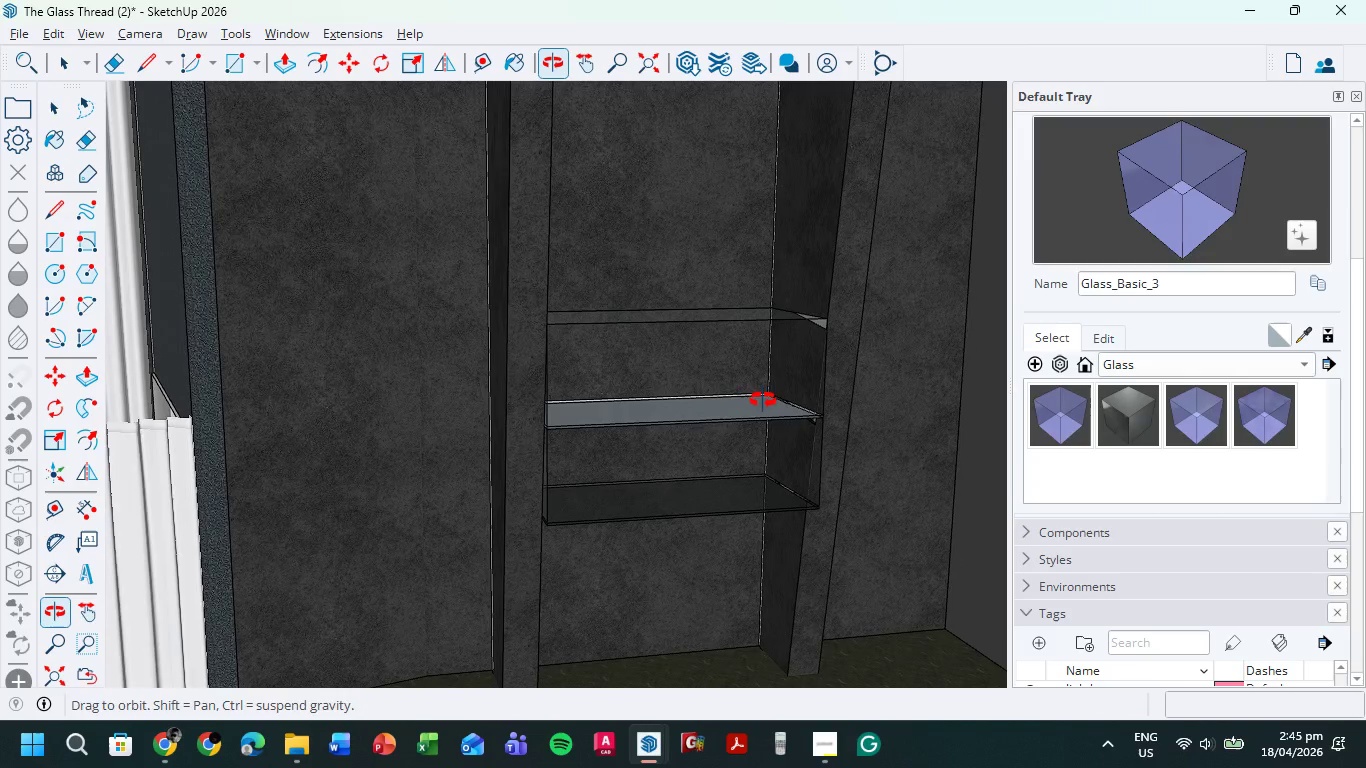 
scroll: coordinate [815, 327], scroll_direction: up, amount: 8.0
 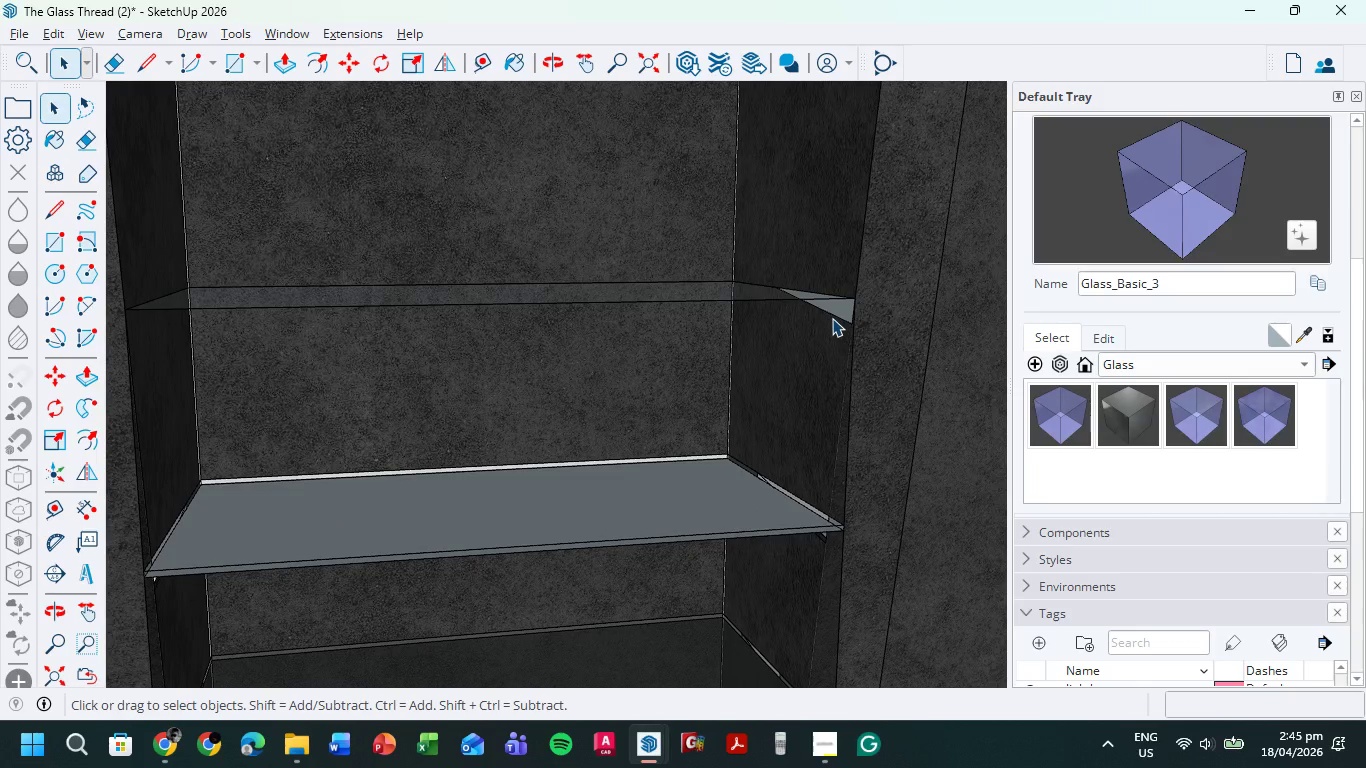 
left_click([832, 318])
 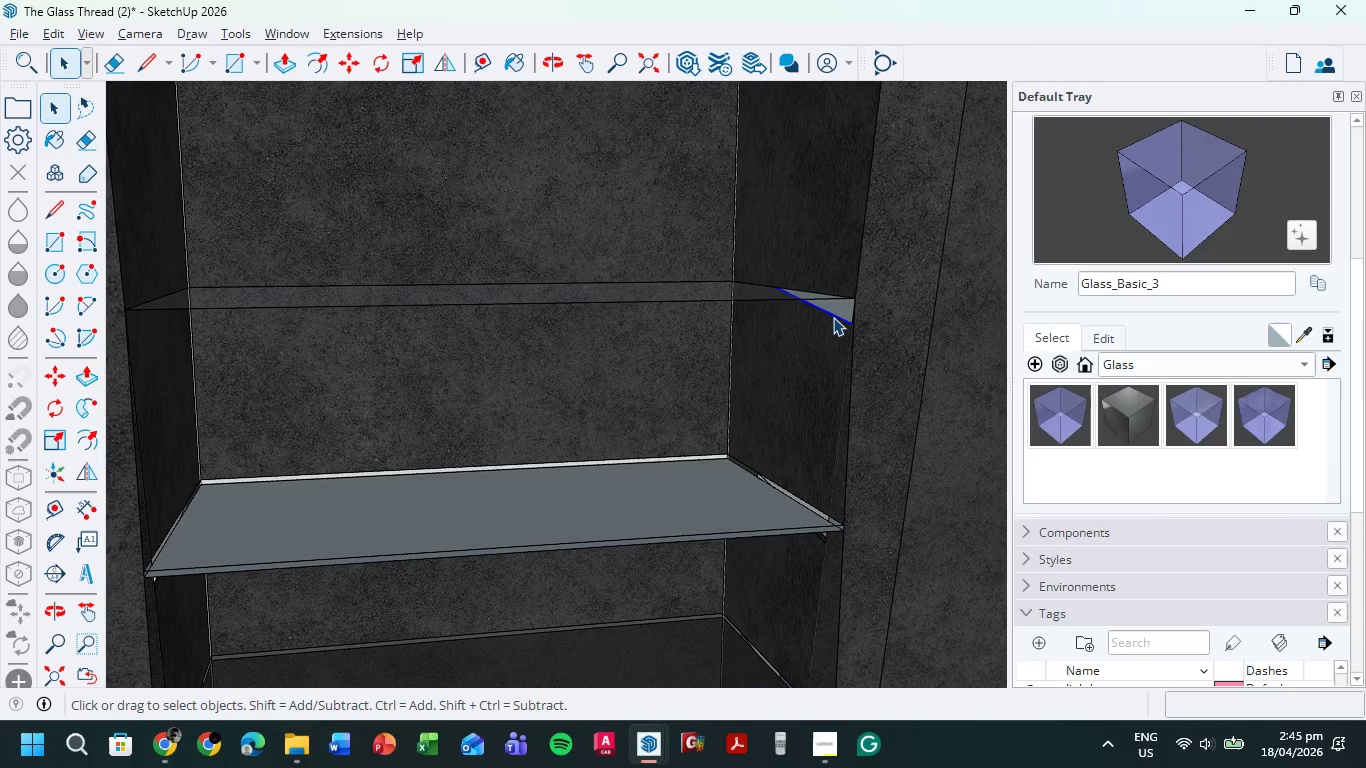 
right_click([833, 317])
 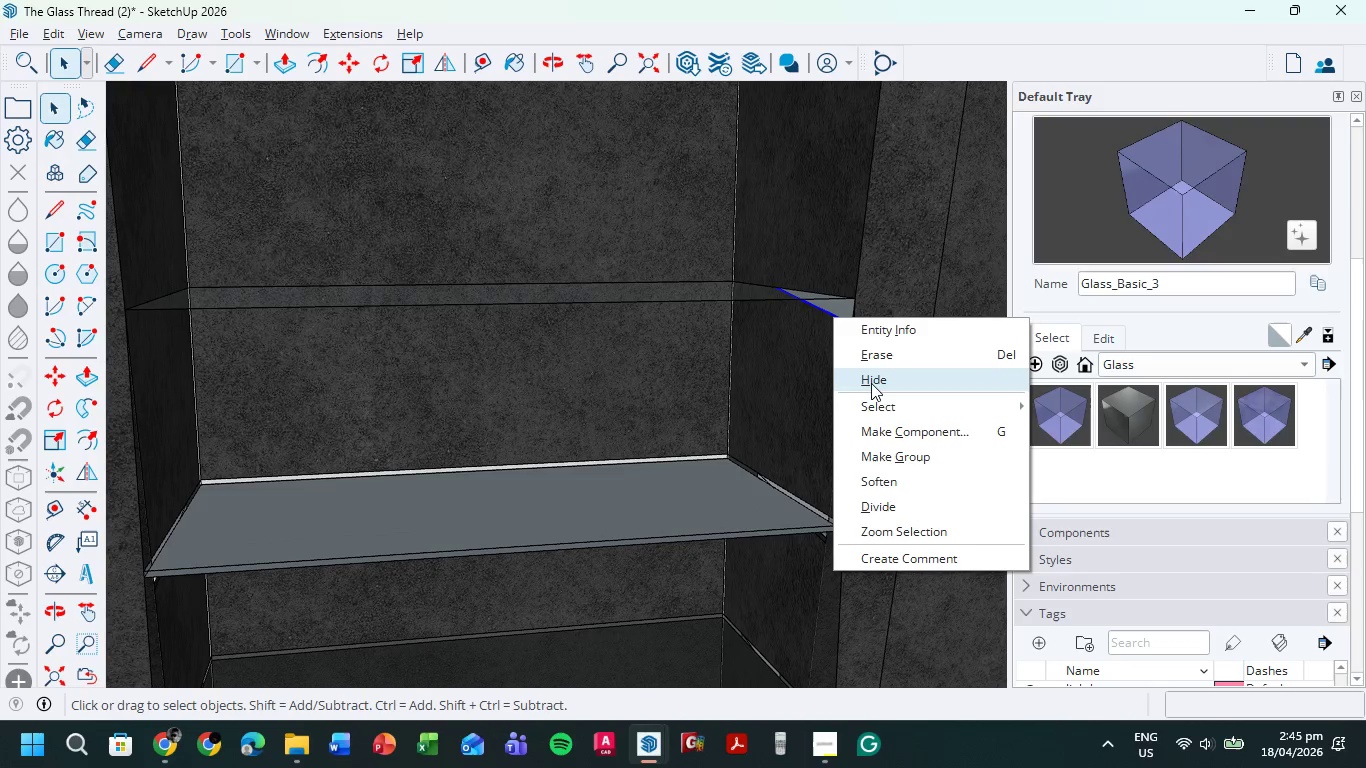 
left_click([871, 383])
 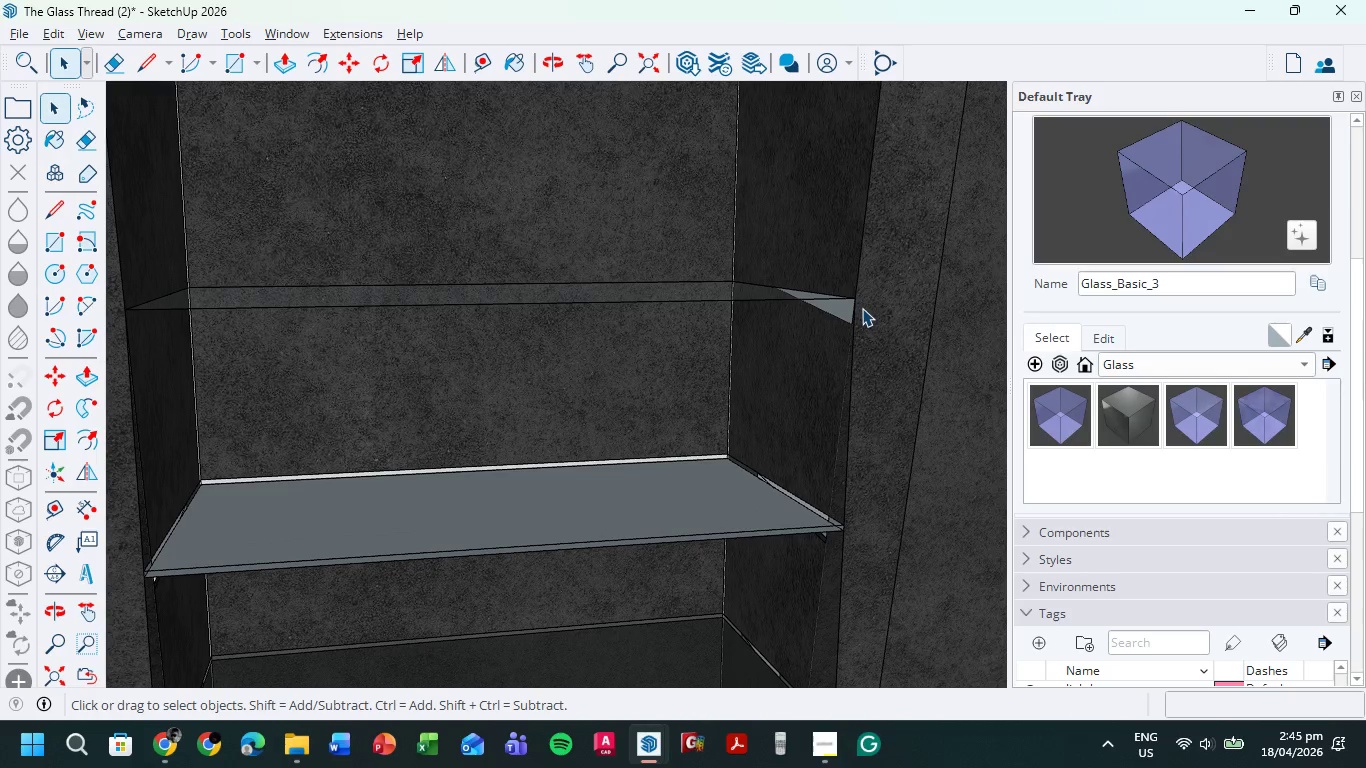 
left_click([836, 316])
 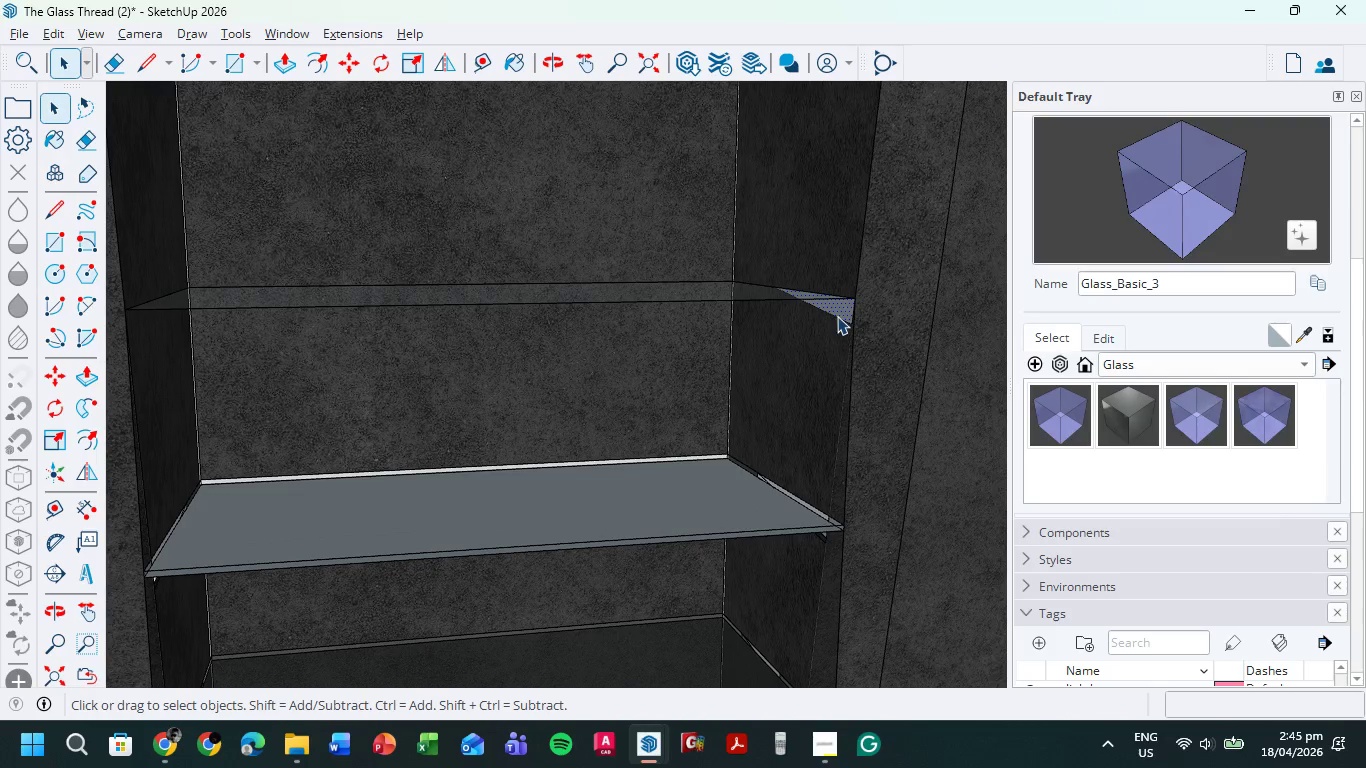 
double_click([837, 316])
 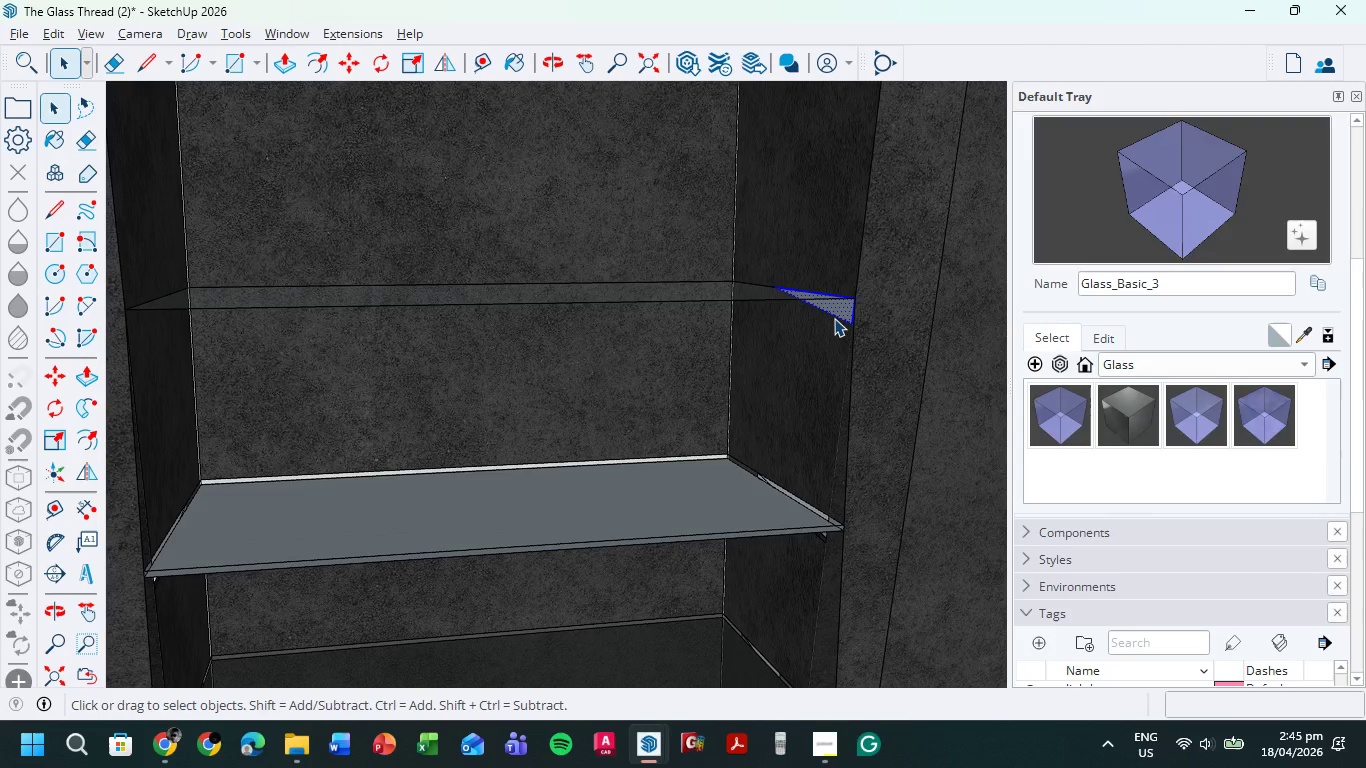 
key(Delete)
 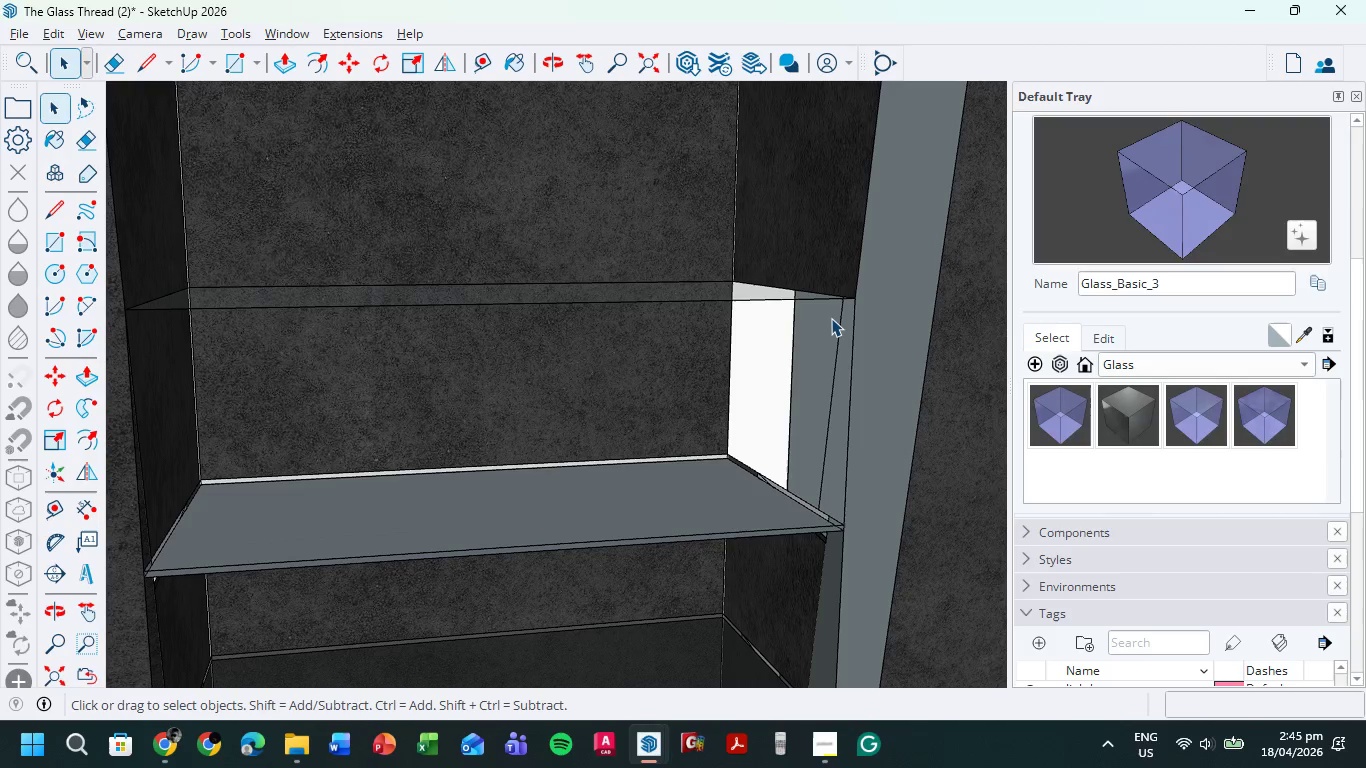 
key(Control+ControlLeft)
 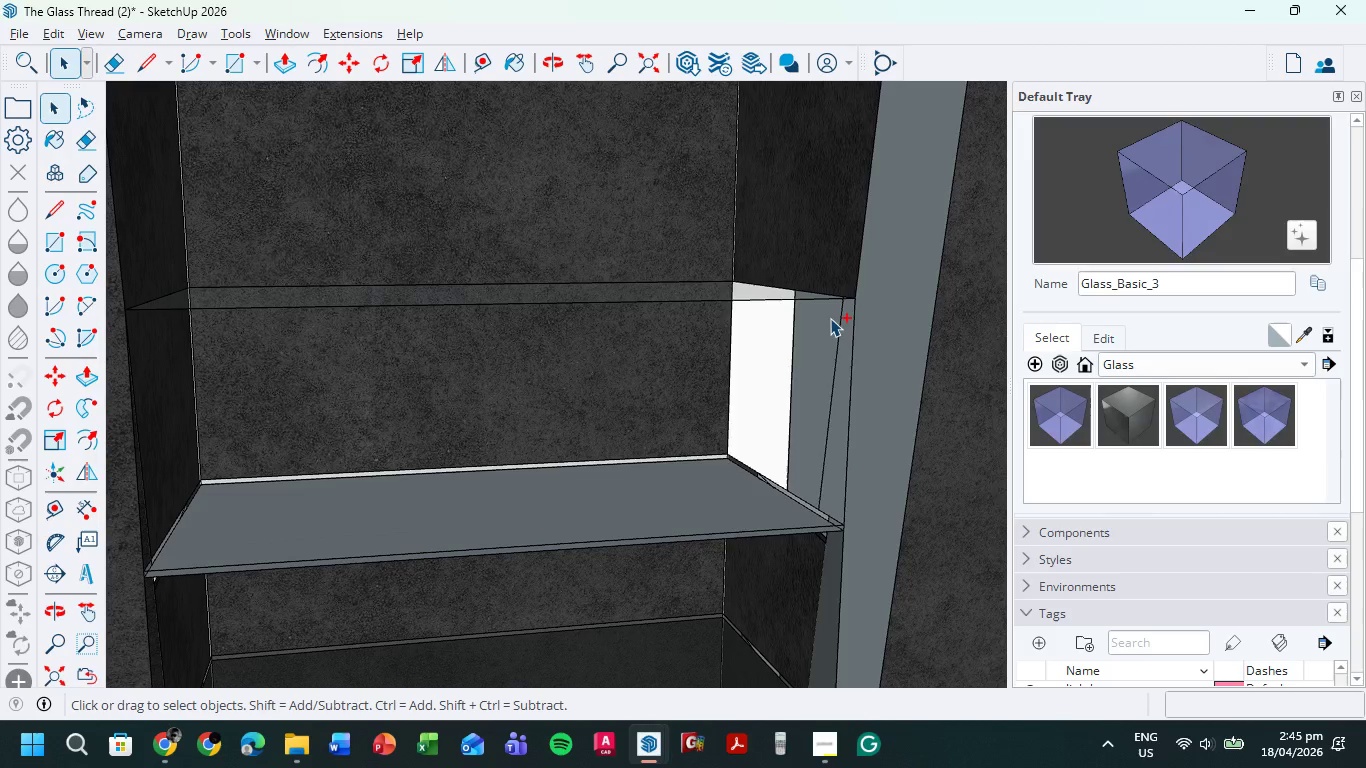 
key(Control+Z)
 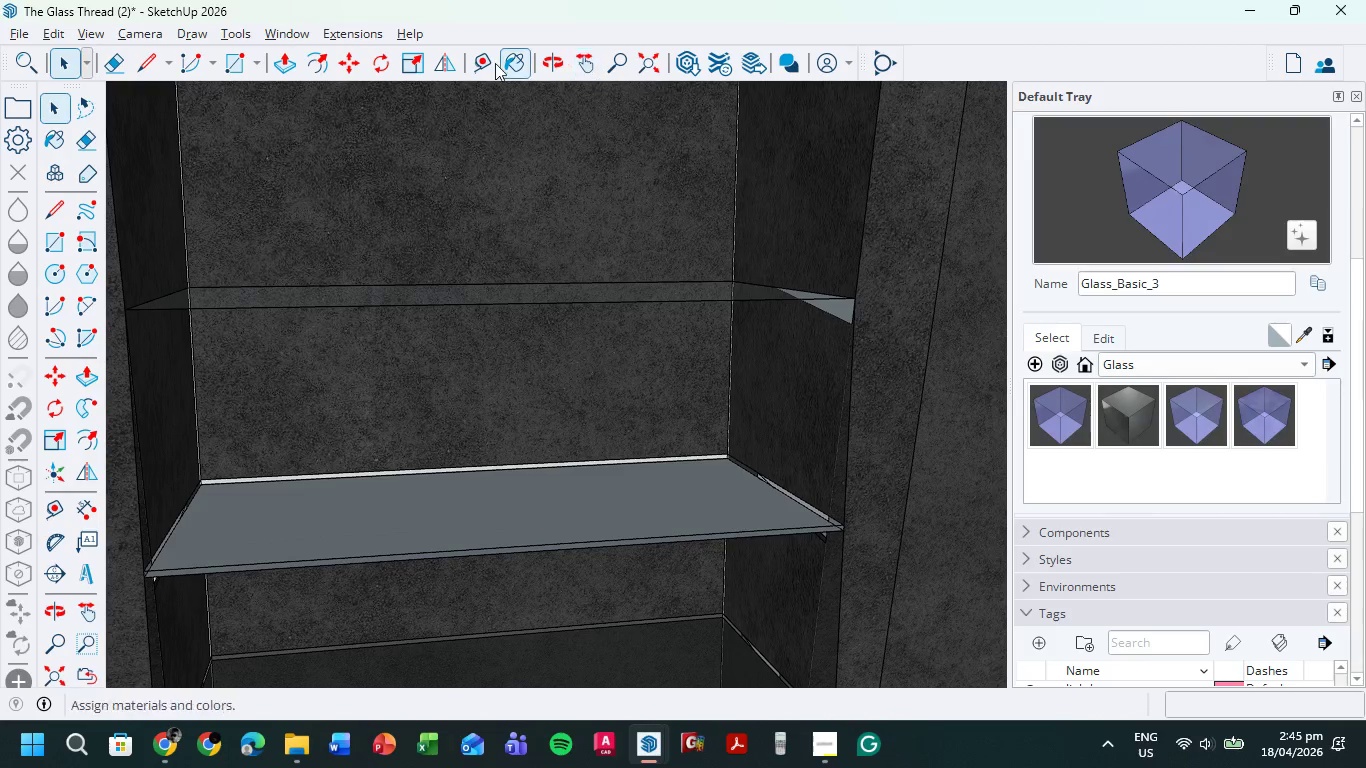 
left_click([508, 67])
 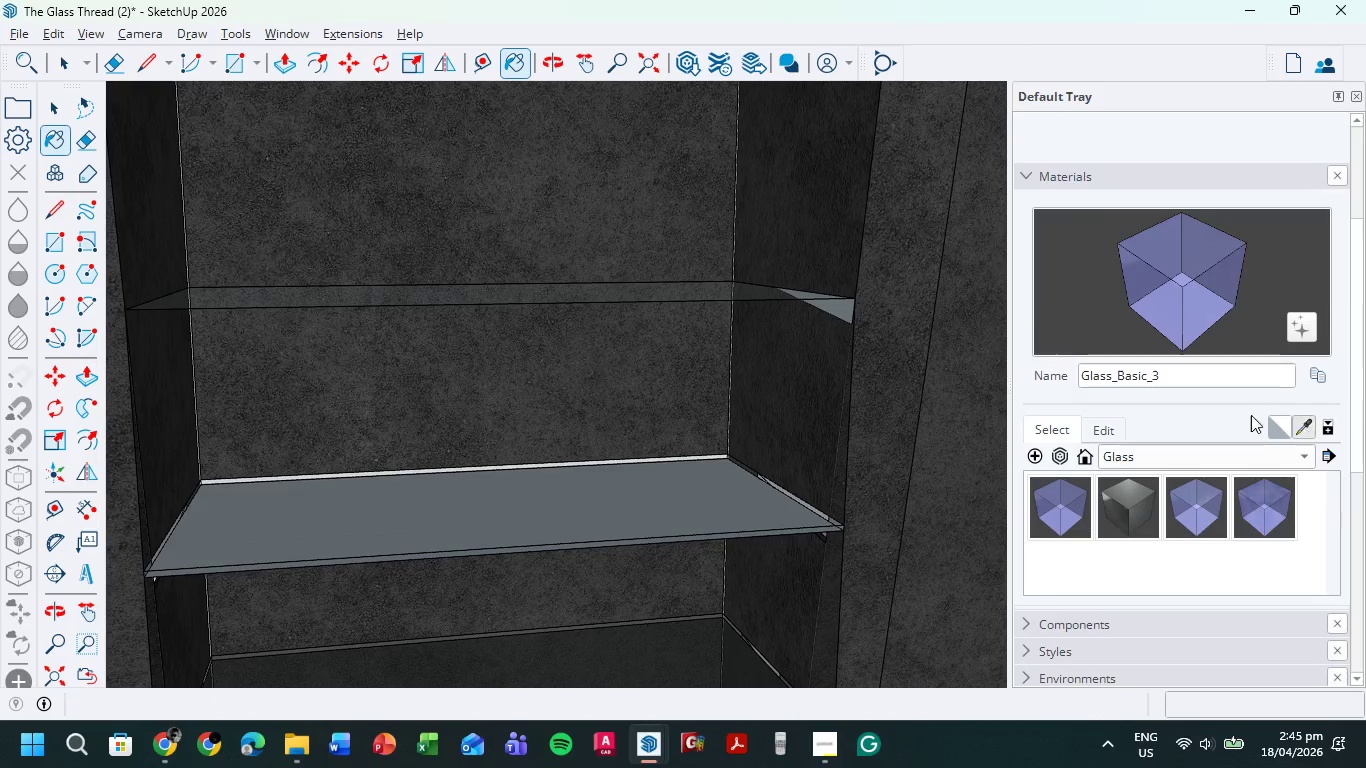 
left_click([909, 198])
 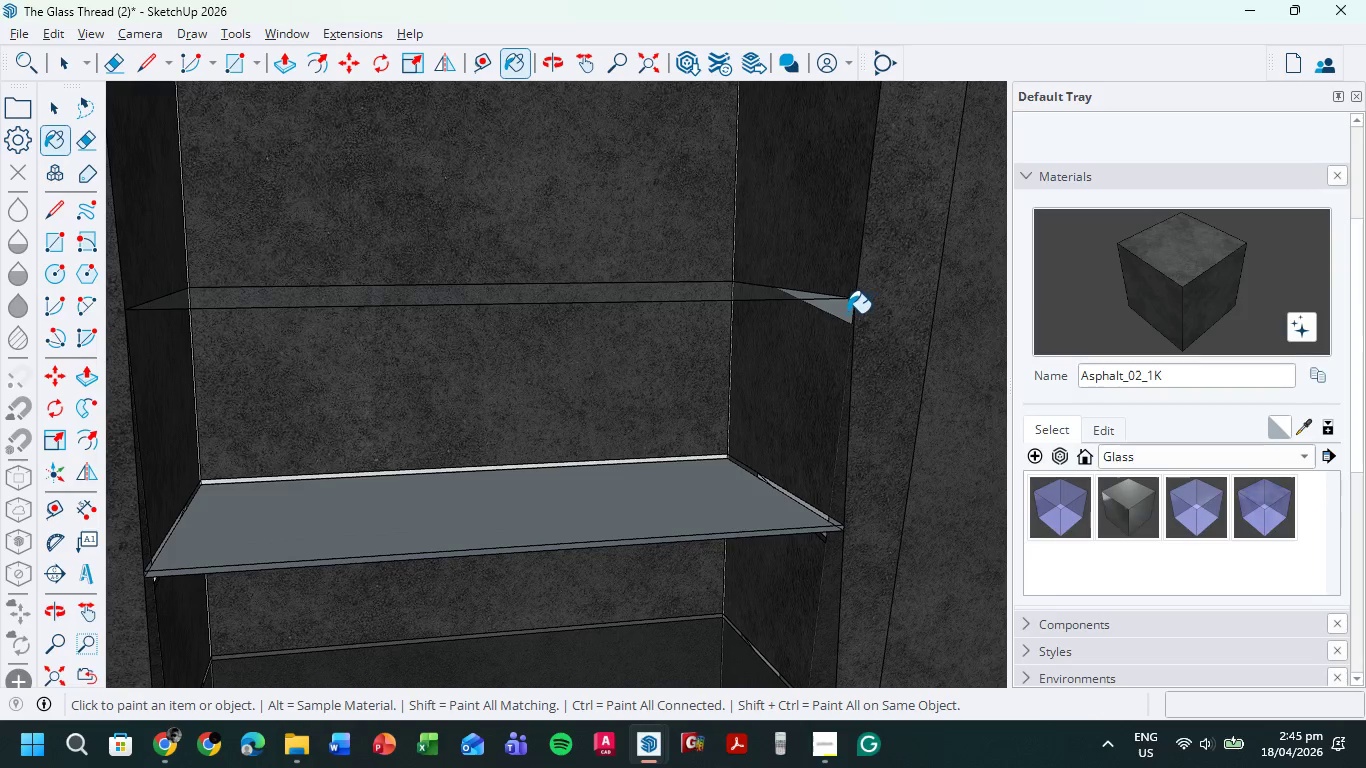 
left_click([847, 313])
 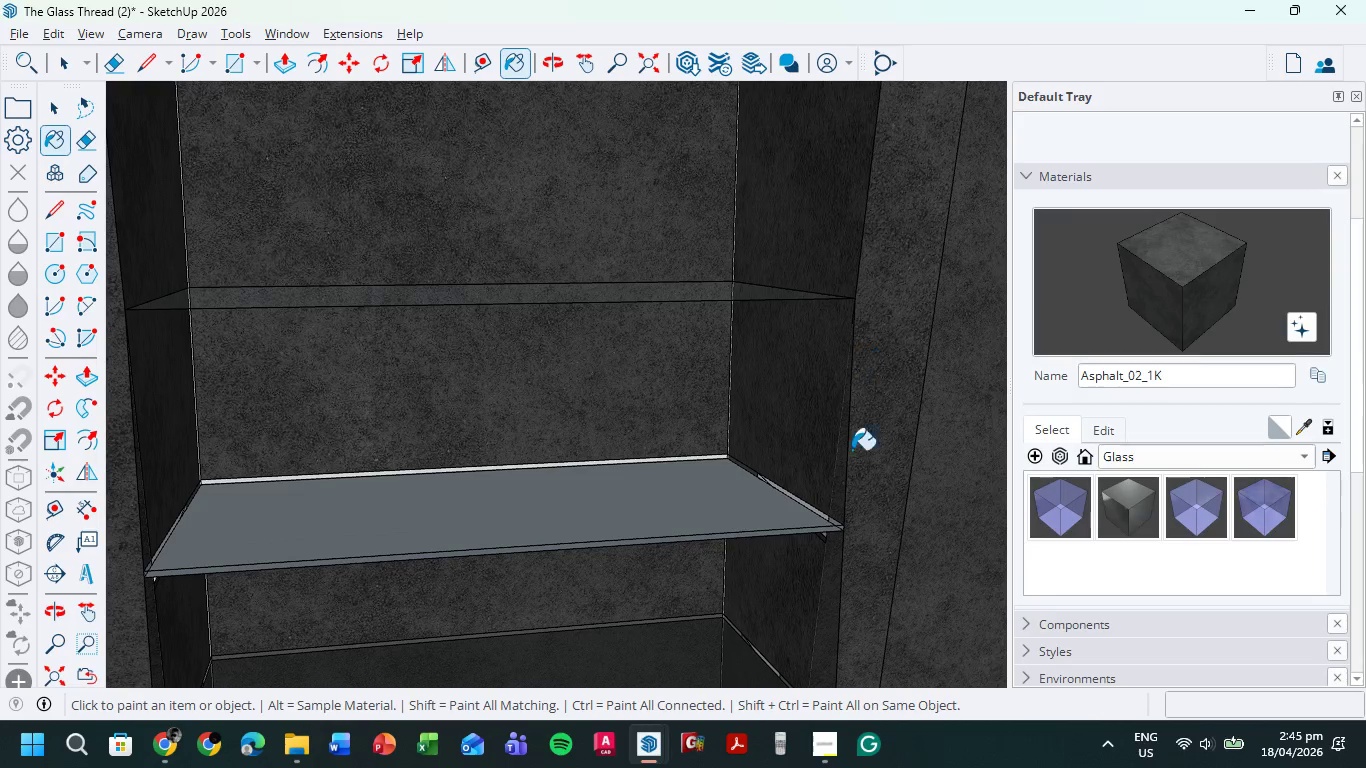 
scroll: coordinate [280, 584], scroll_direction: down, amount: 5.0
 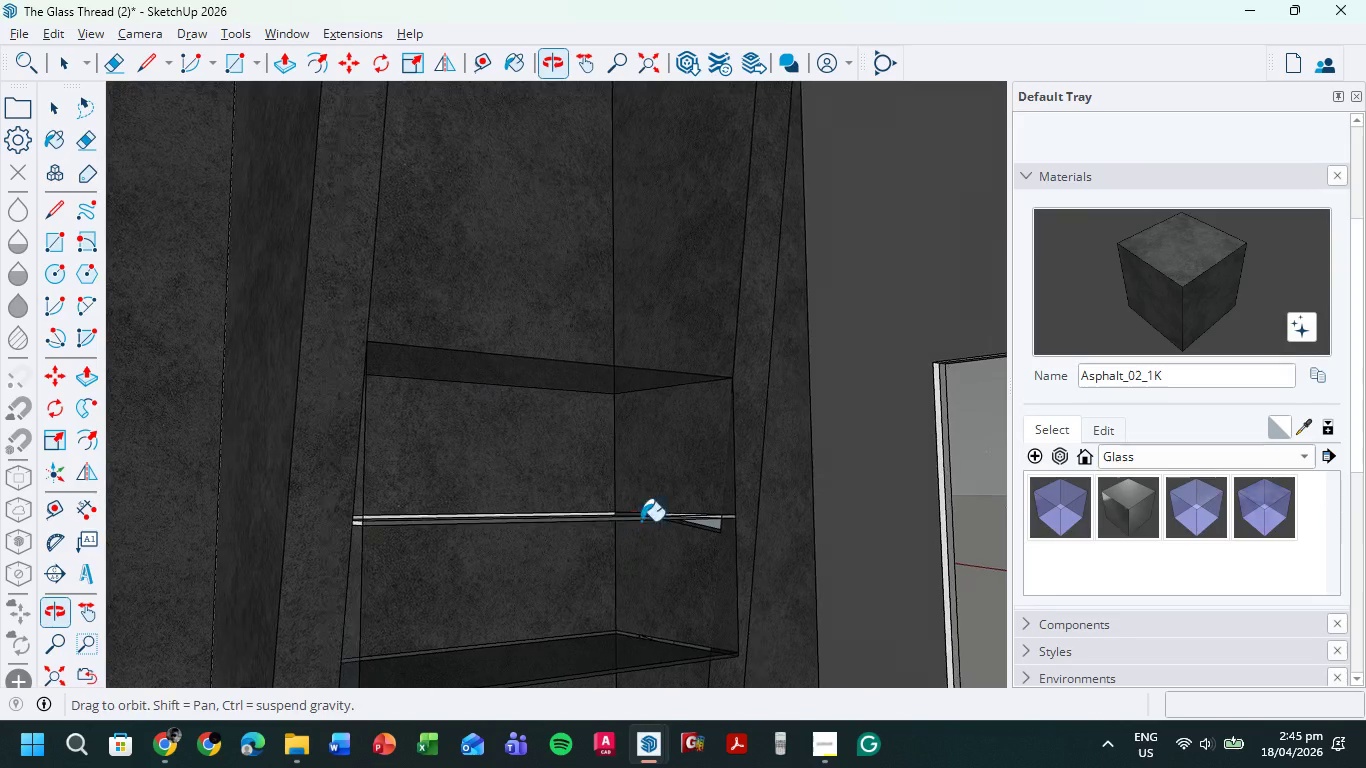 
scroll: coordinate [702, 533], scroll_direction: up, amount: 8.0
 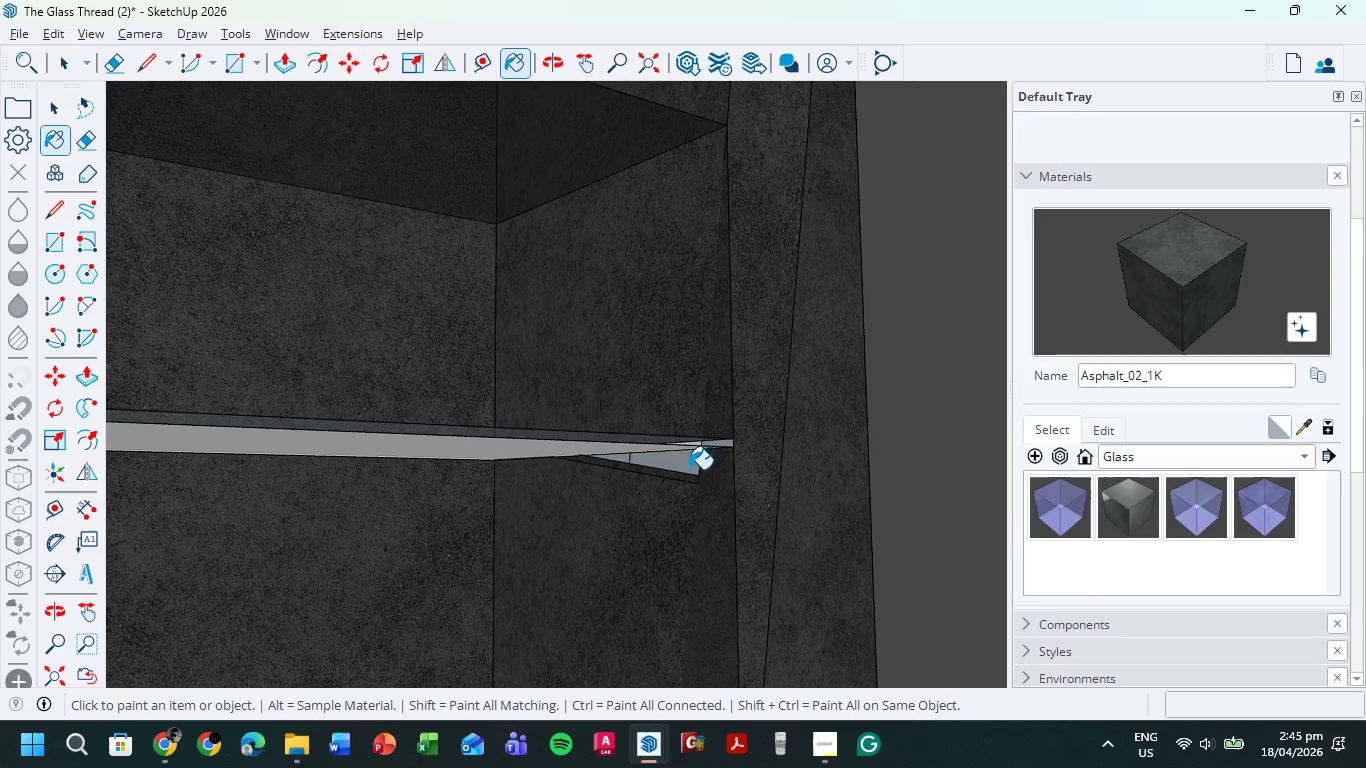 
left_click([687, 466])
 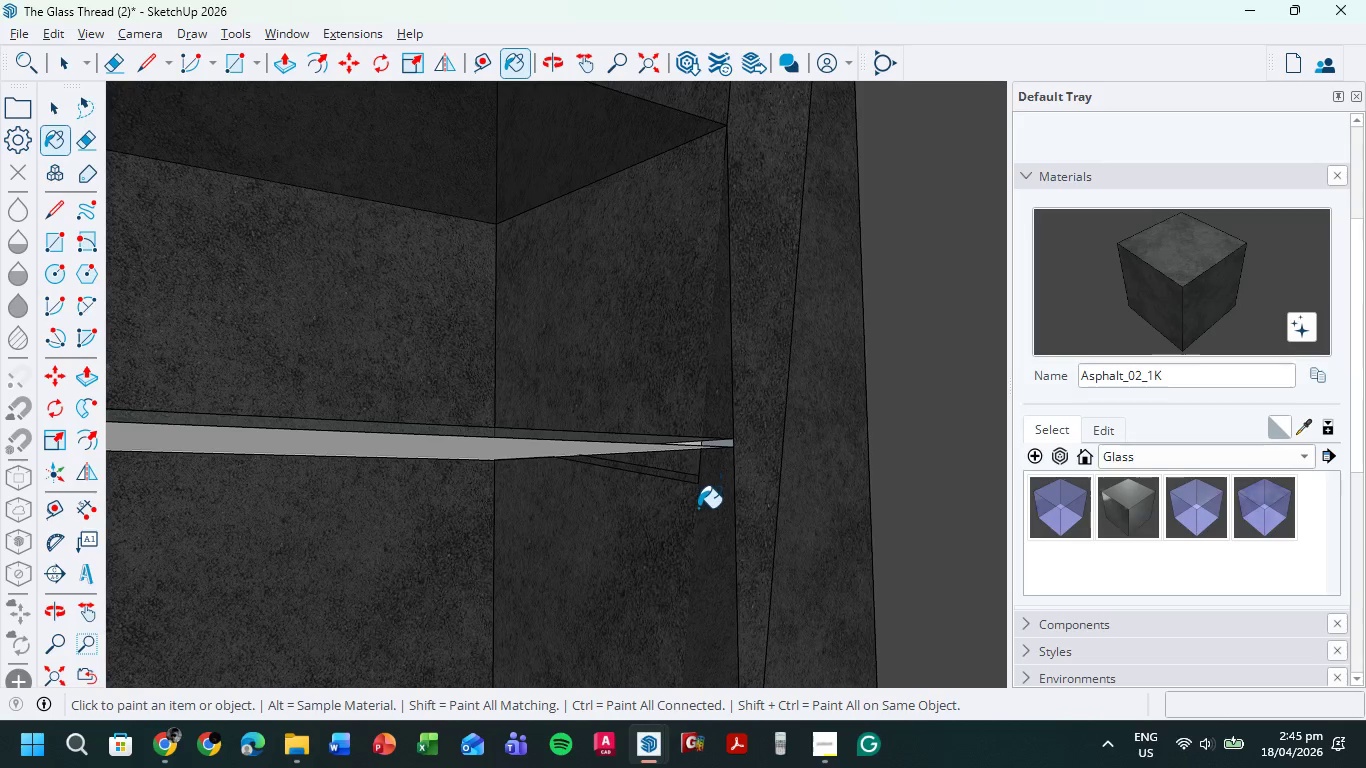 
scroll: coordinate [679, 532], scroll_direction: up, amount: 3.0
 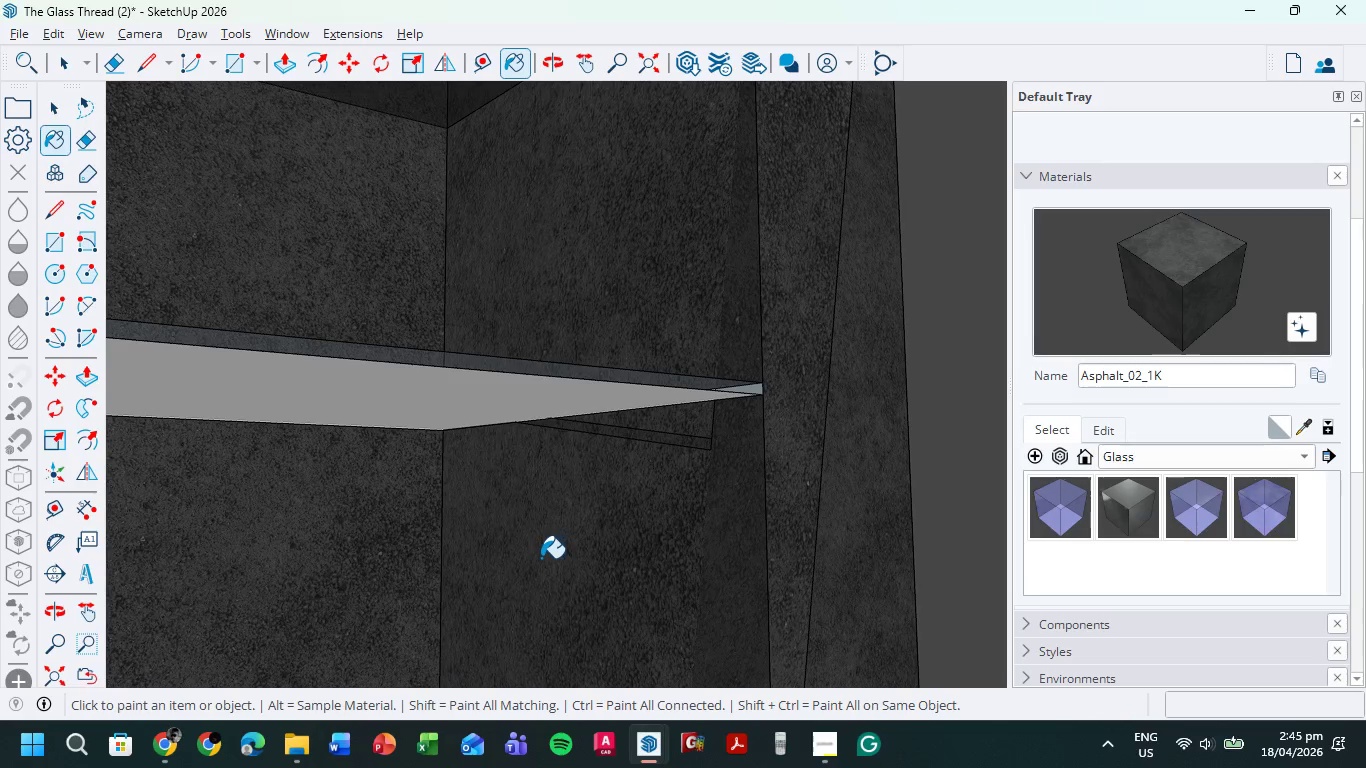 
key(E)
 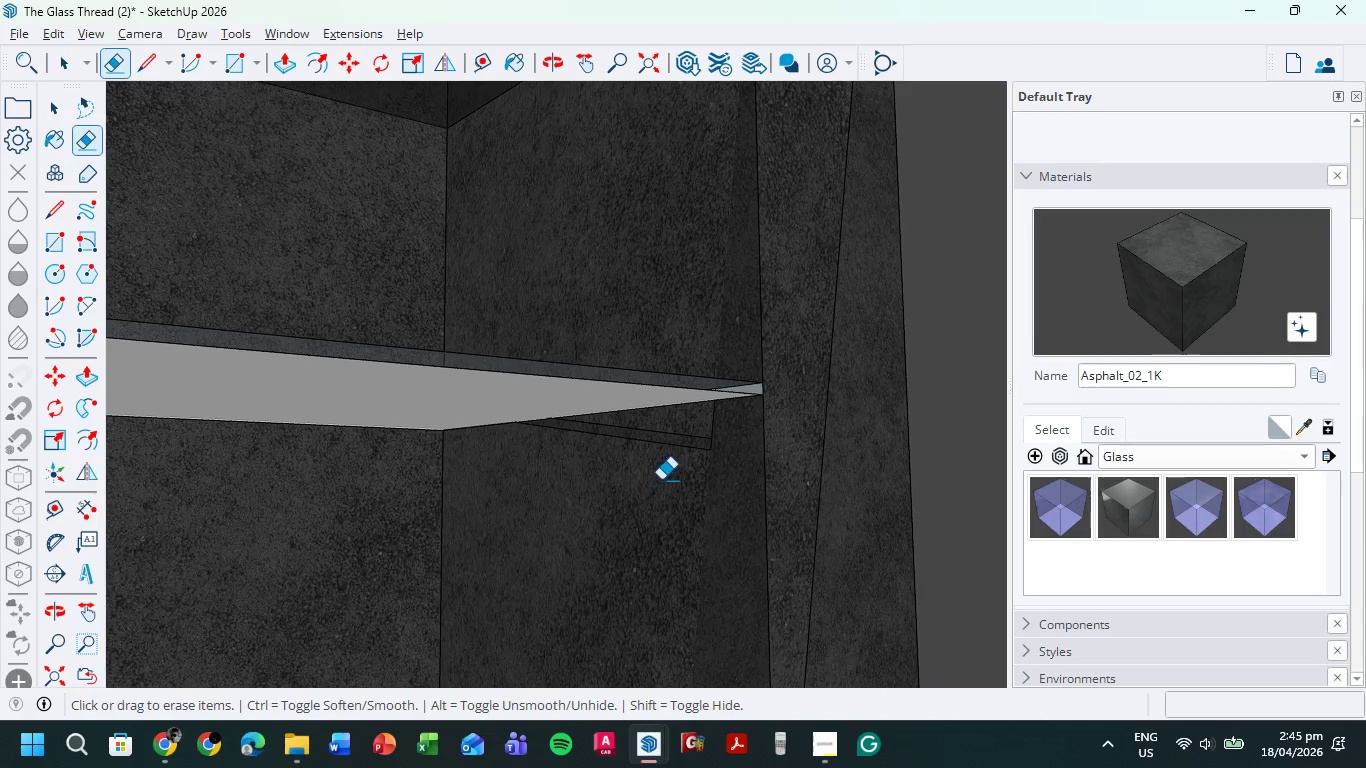 
left_click_drag(start_coordinate=[666, 474], to_coordinate=[689, 436])
 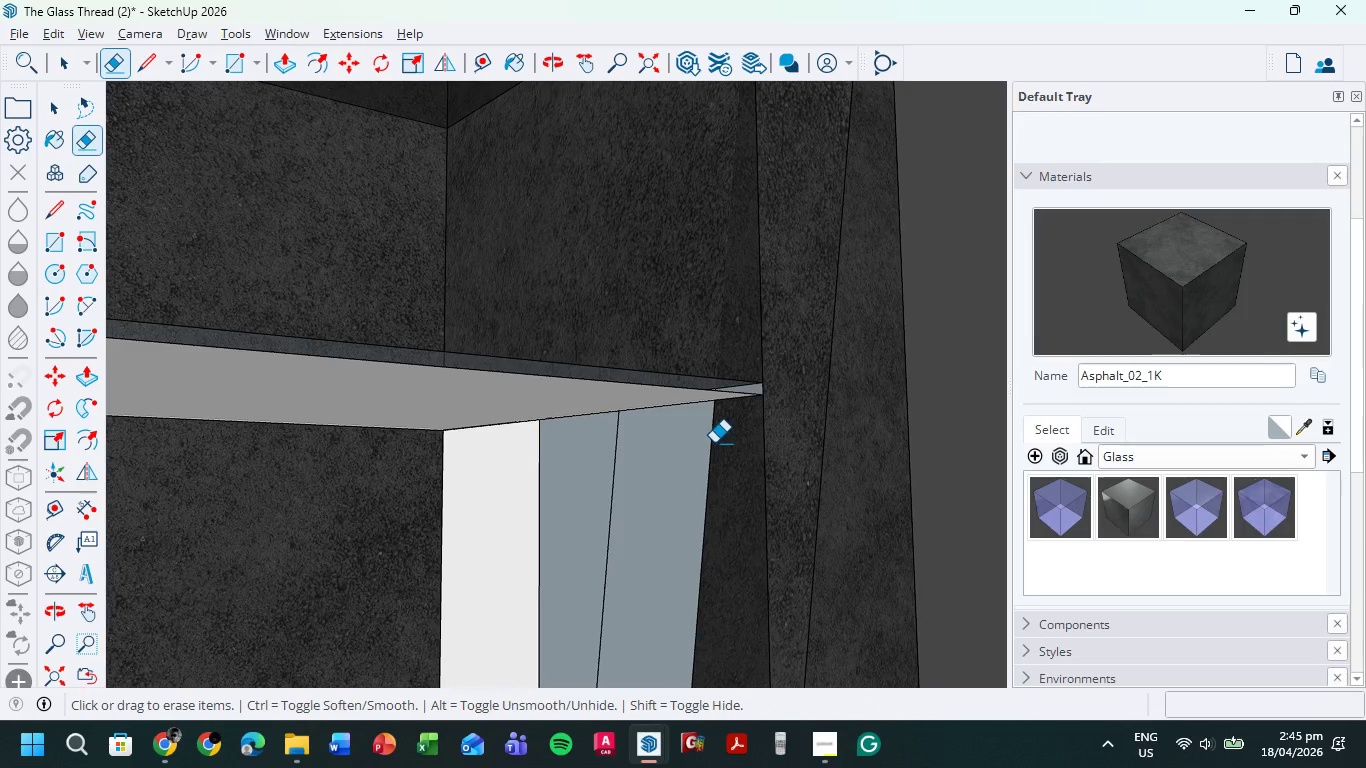 
key(Control+Z)
 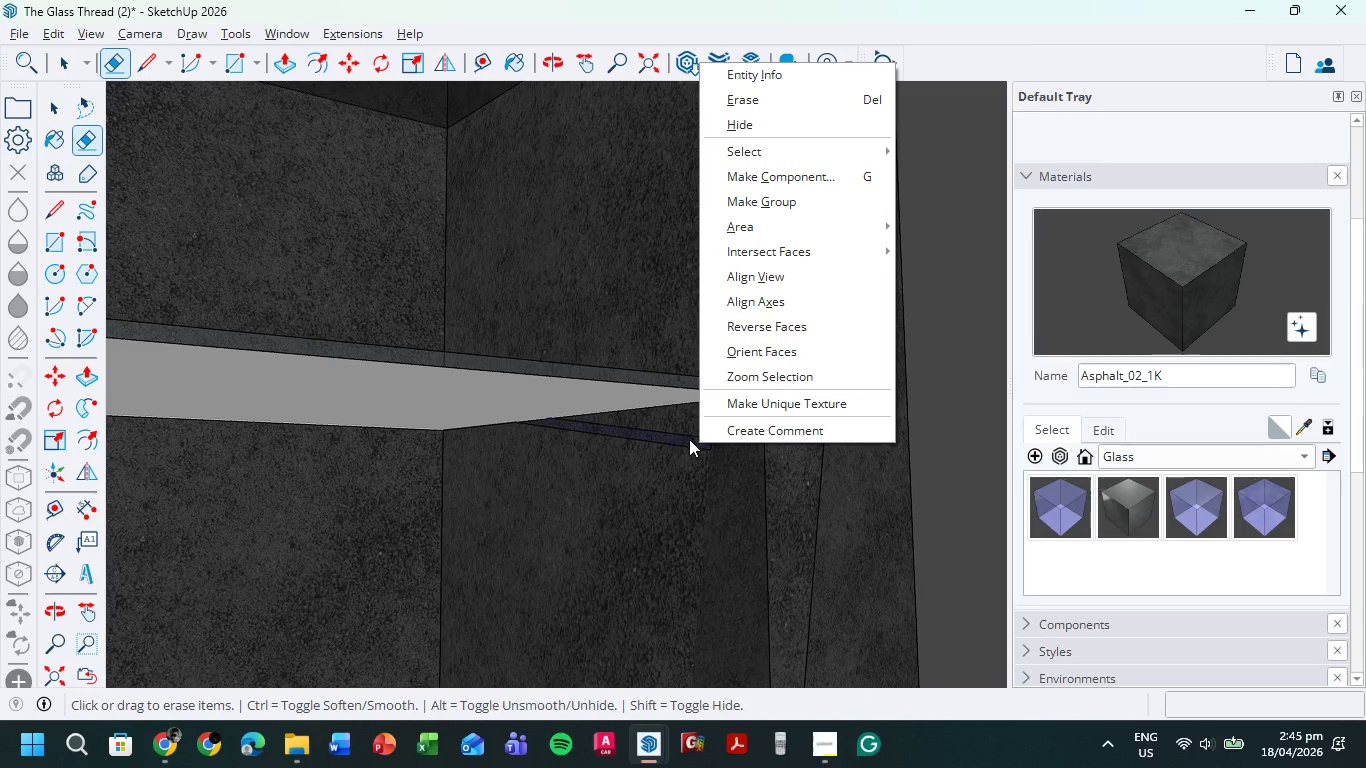 
left_click([674, 440])
 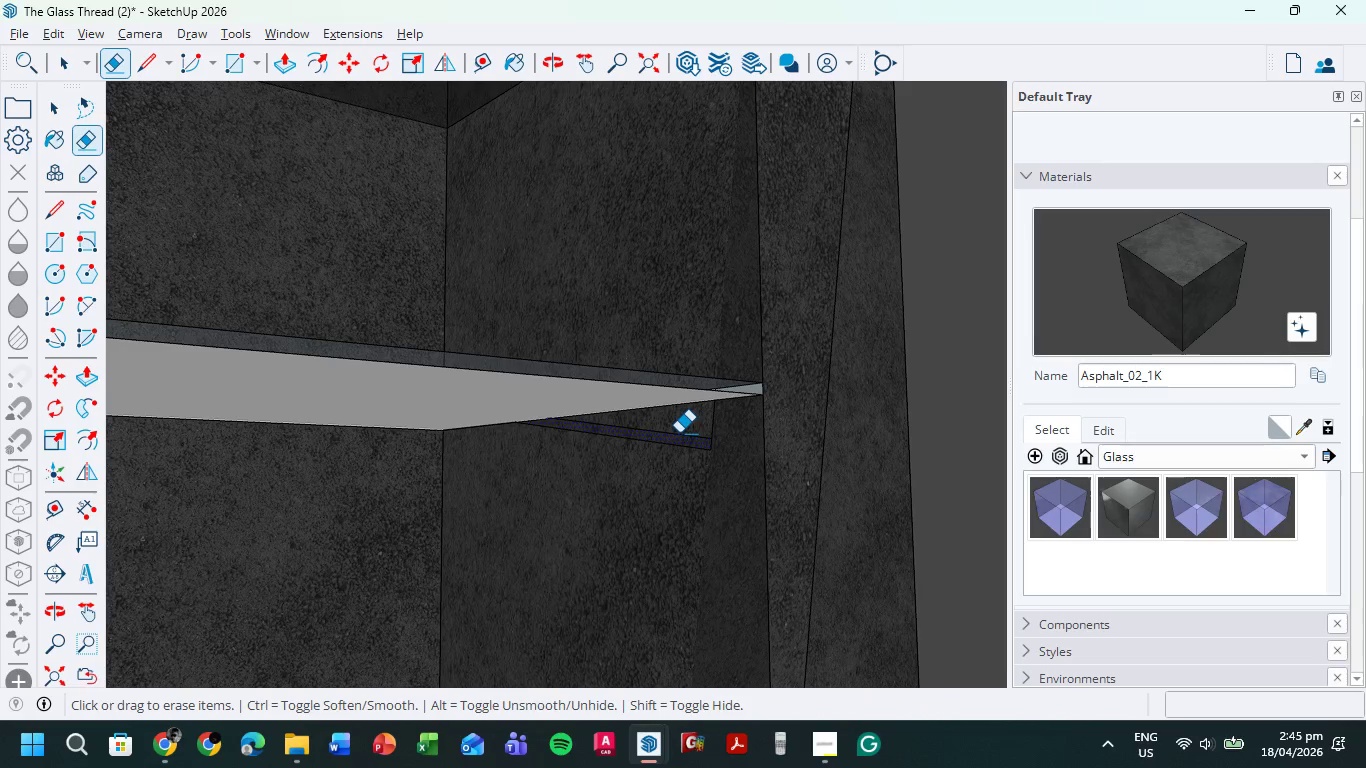 
key(Escape)
 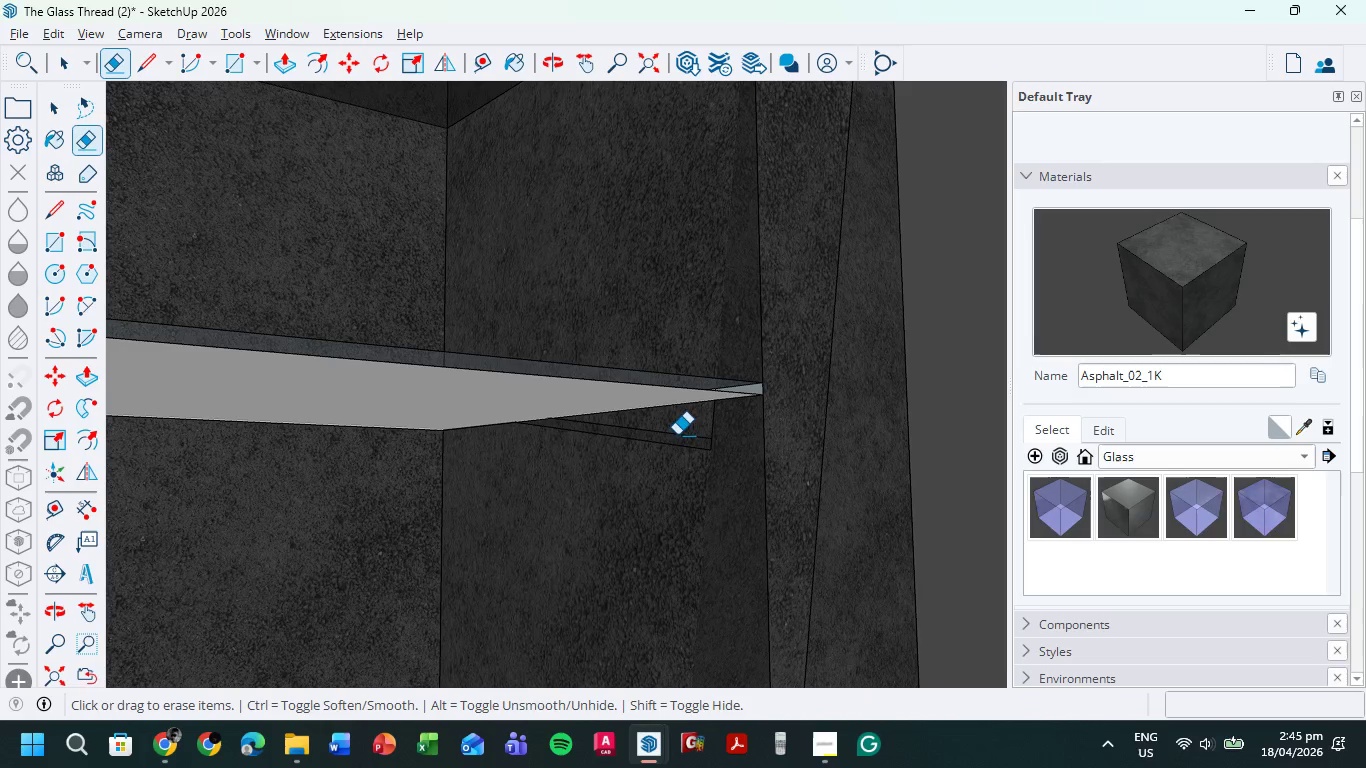 
key(Escape)
 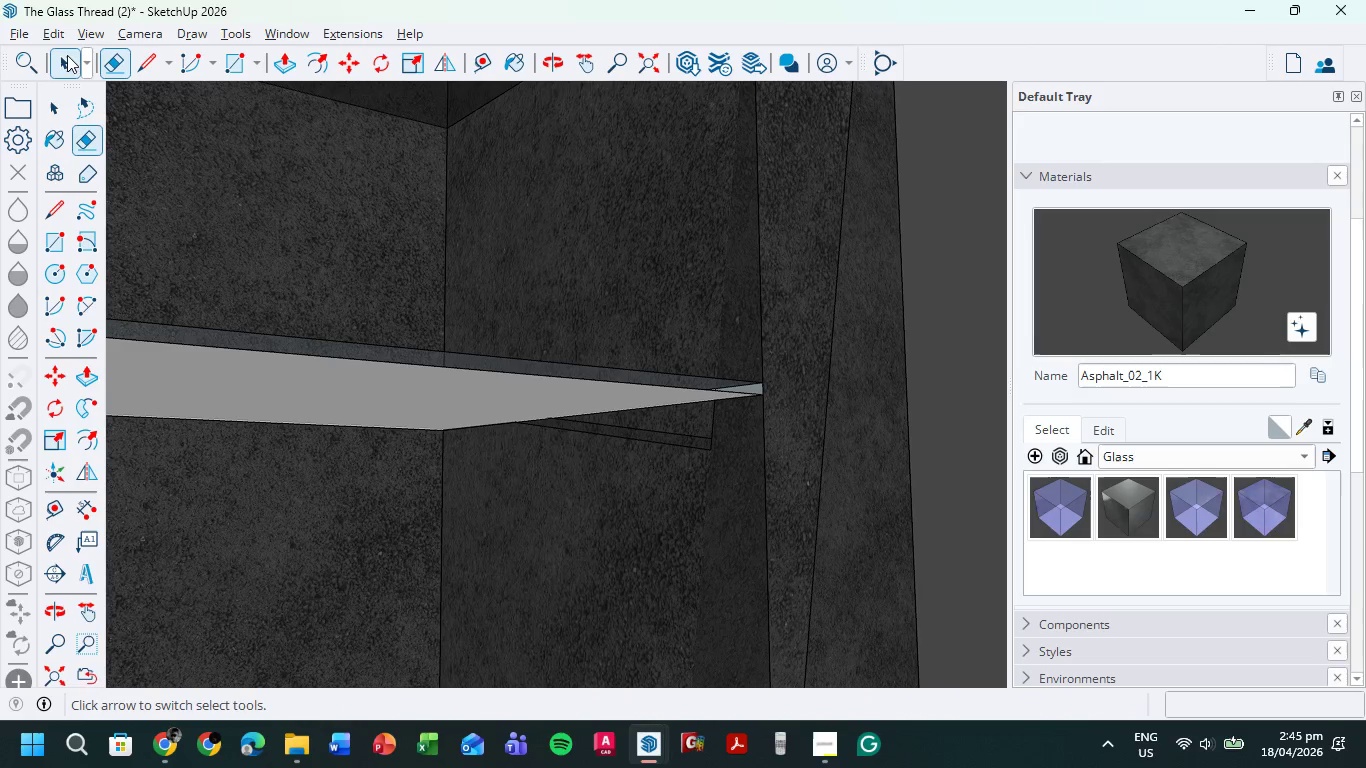 
left_click([62, 64])
 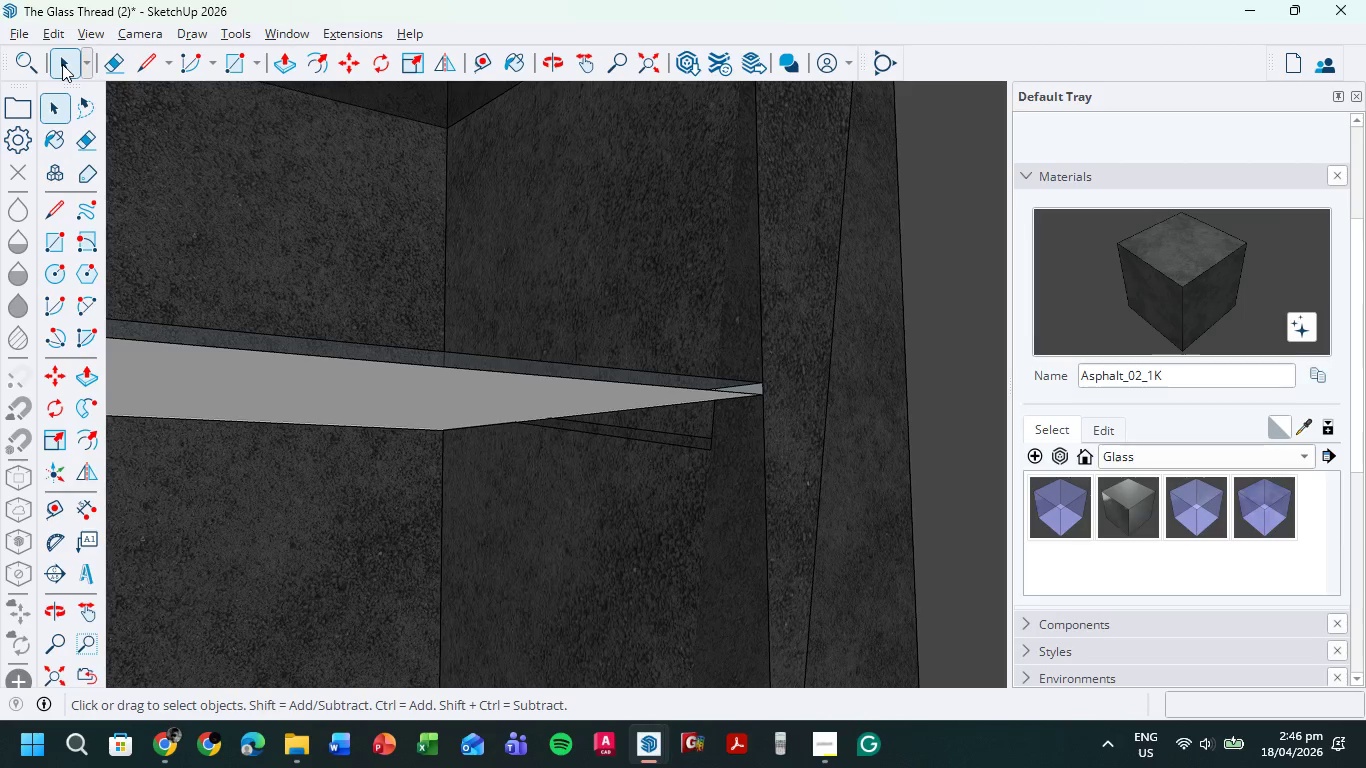 
wait(60.87)
 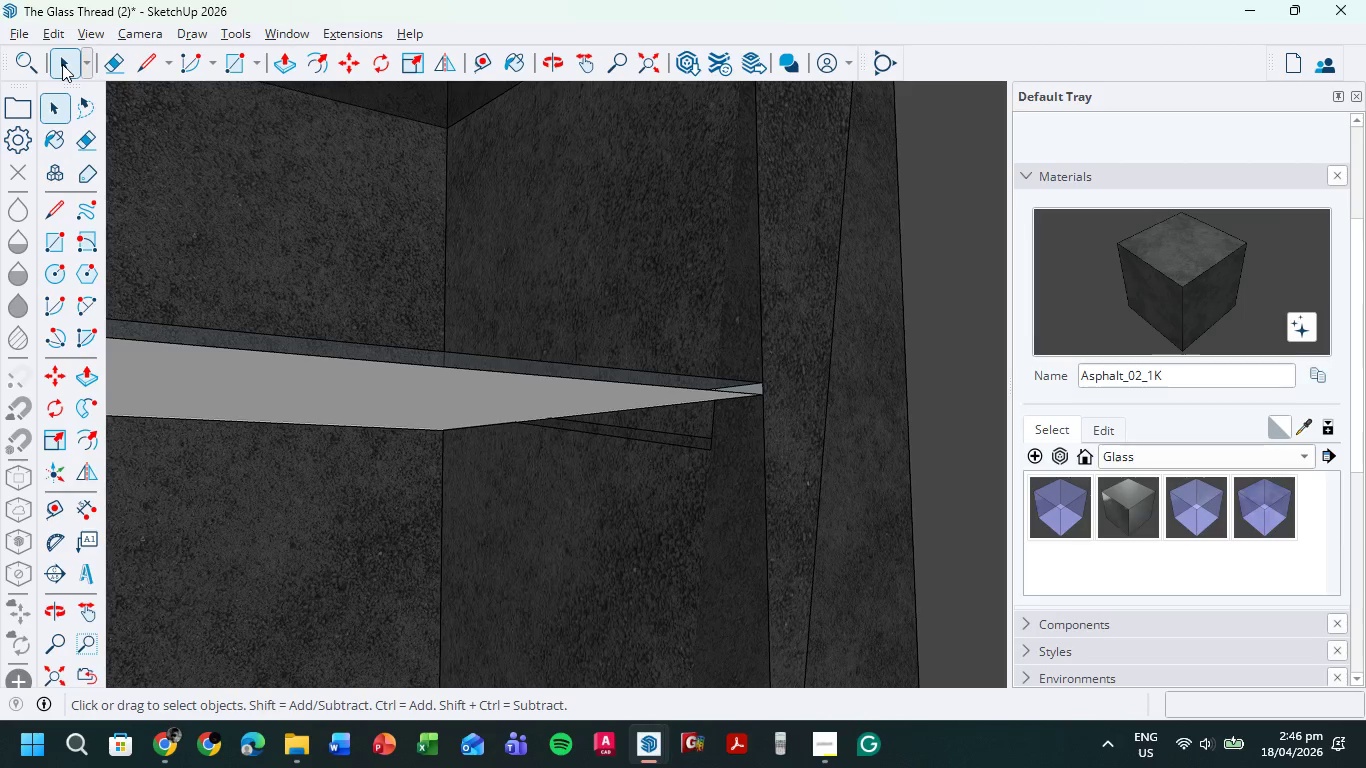 
mouse_move([170, 77])
 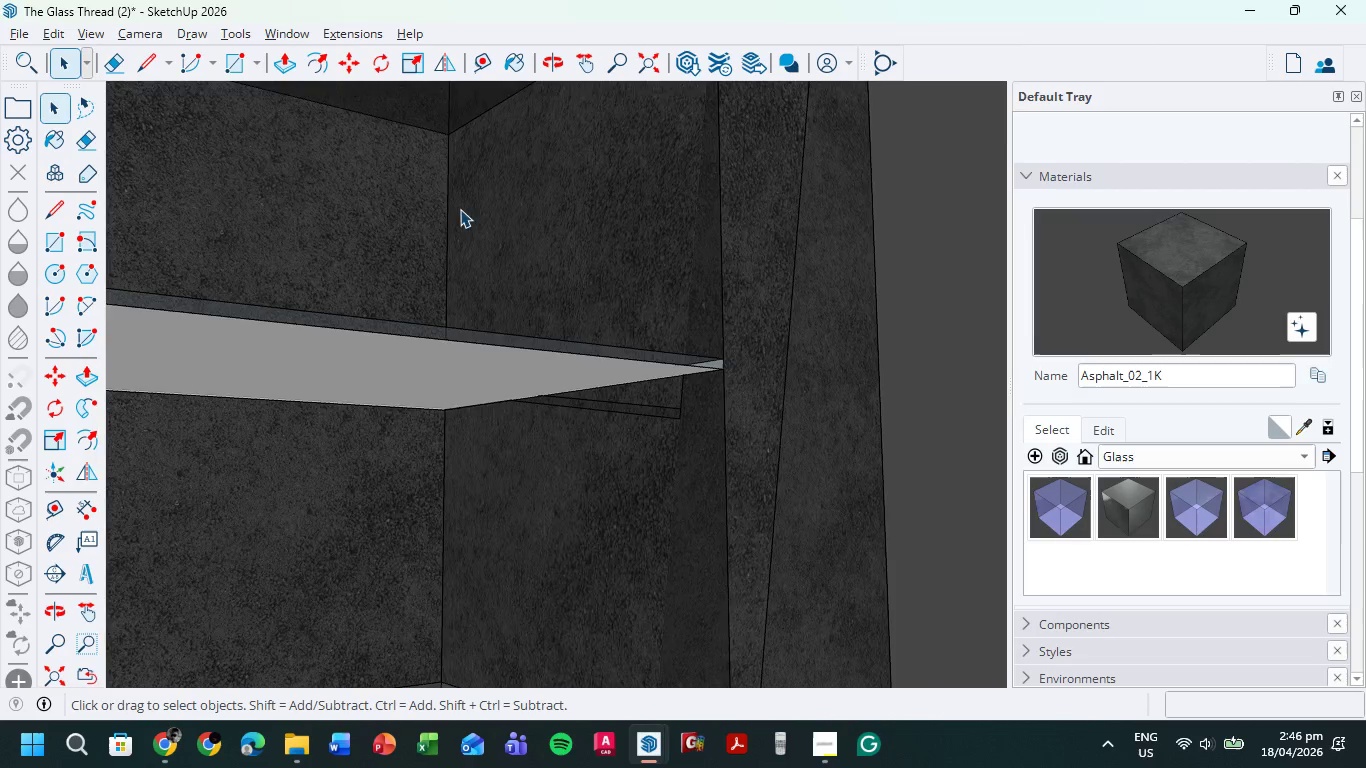 
scroll: coordinate [429, 442], scroll_direction: down, amount: 7.0
 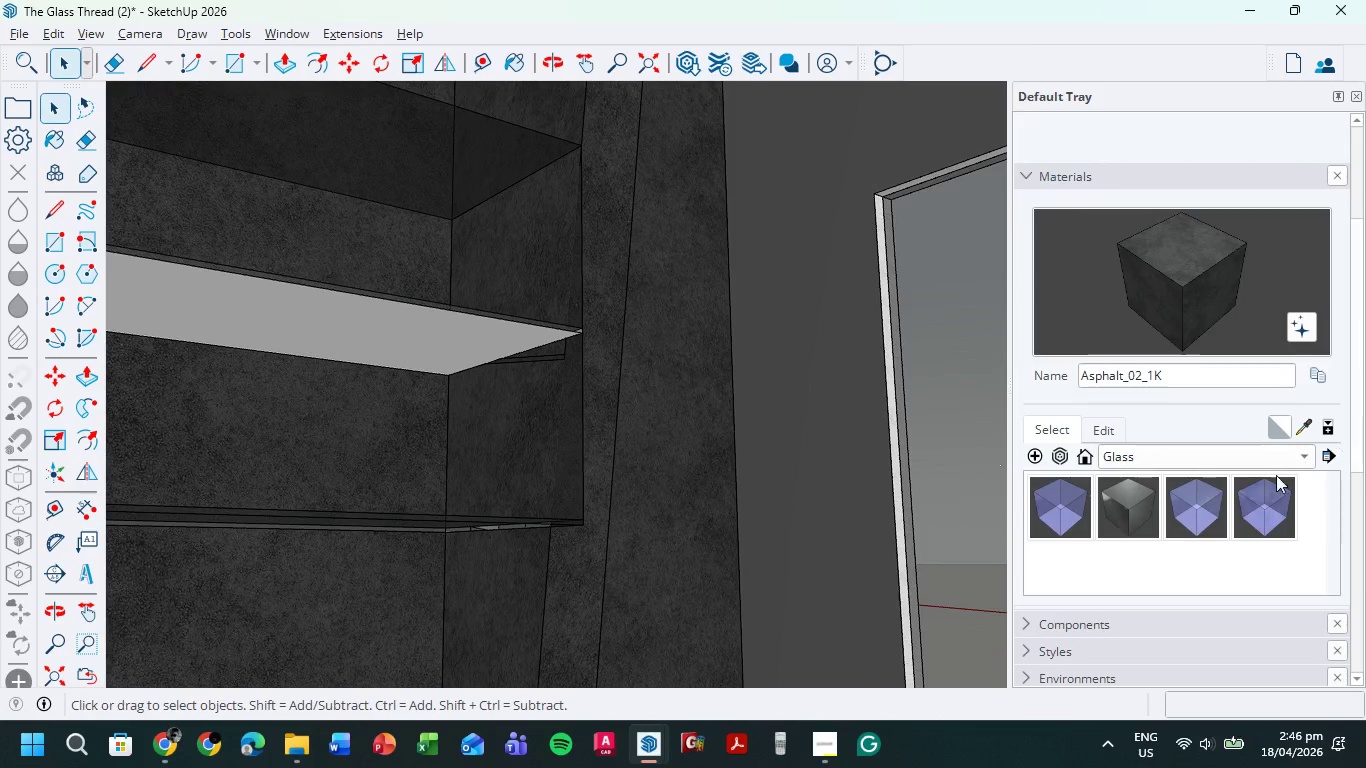 
left_click([1306, 431])
 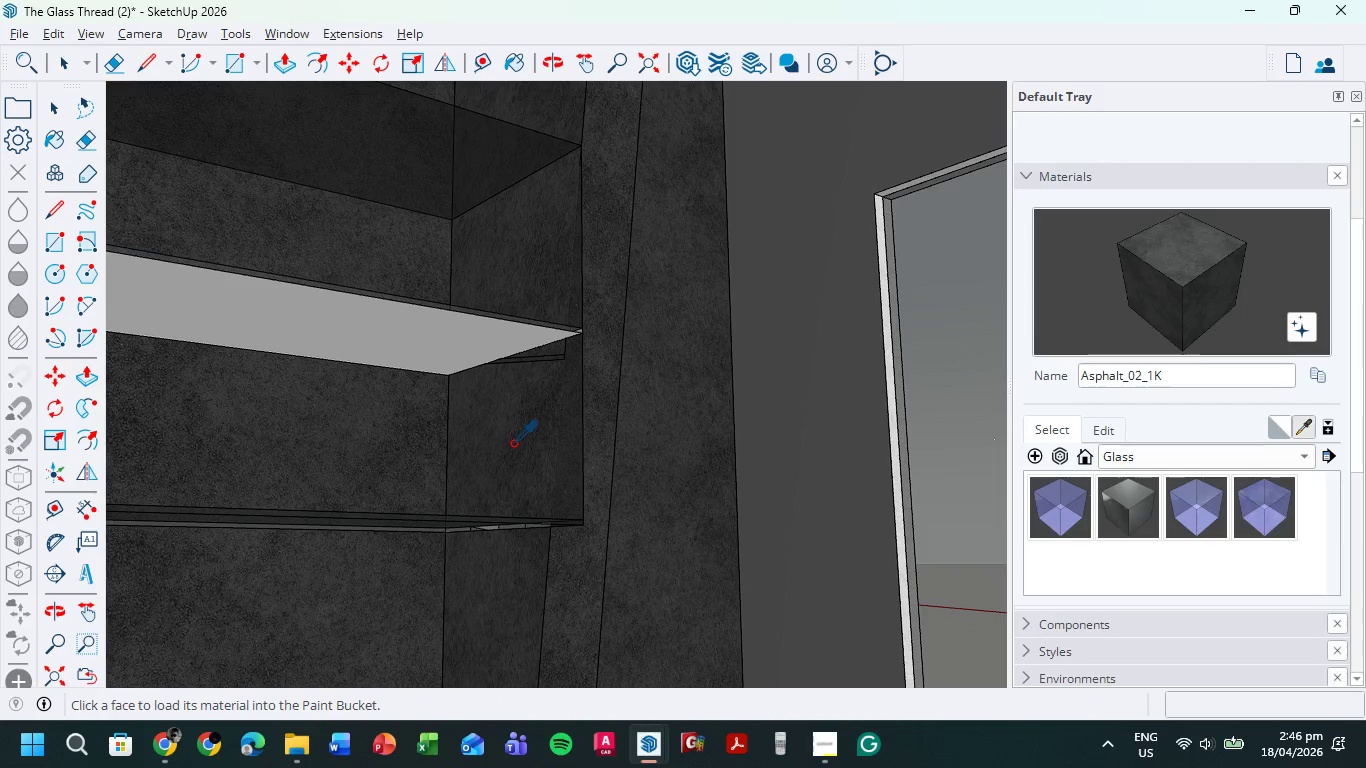 
left_click([514, 443])
 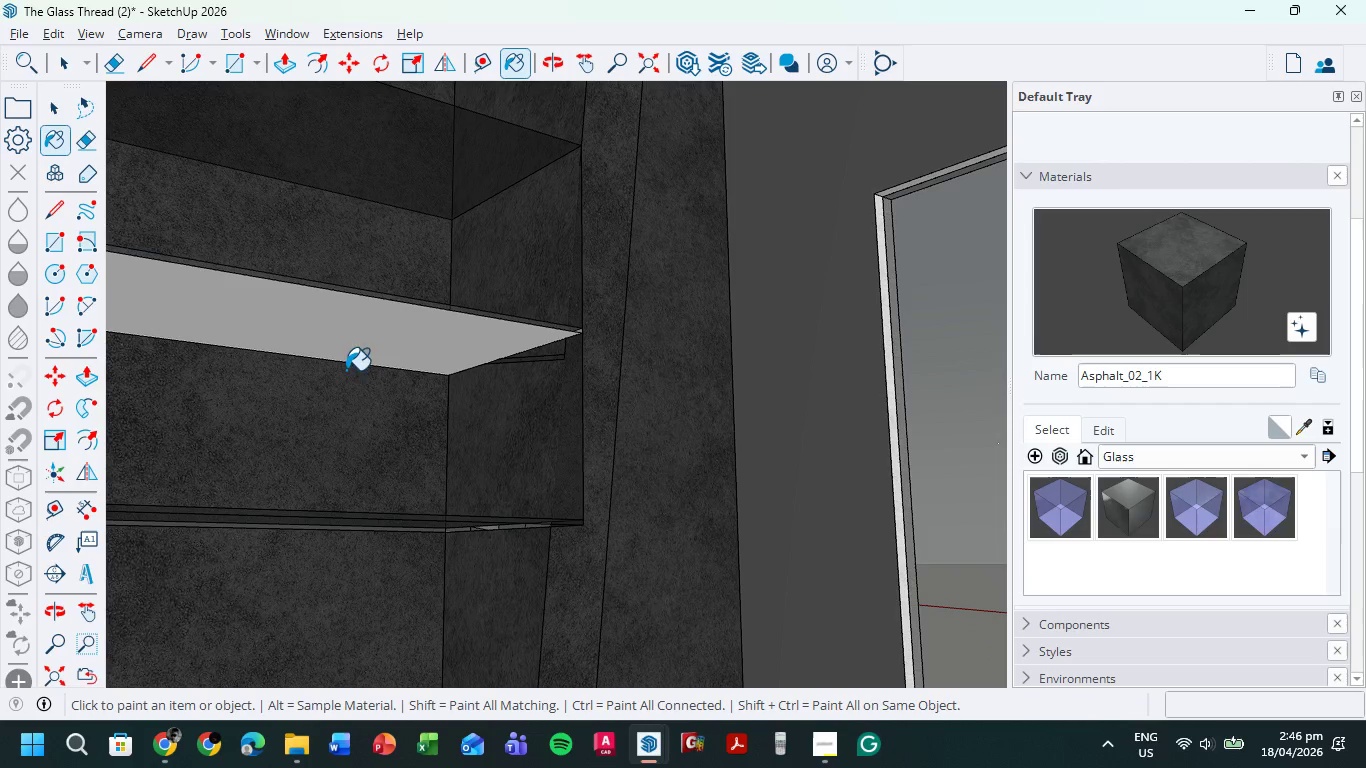 
left_click([357, 348])
 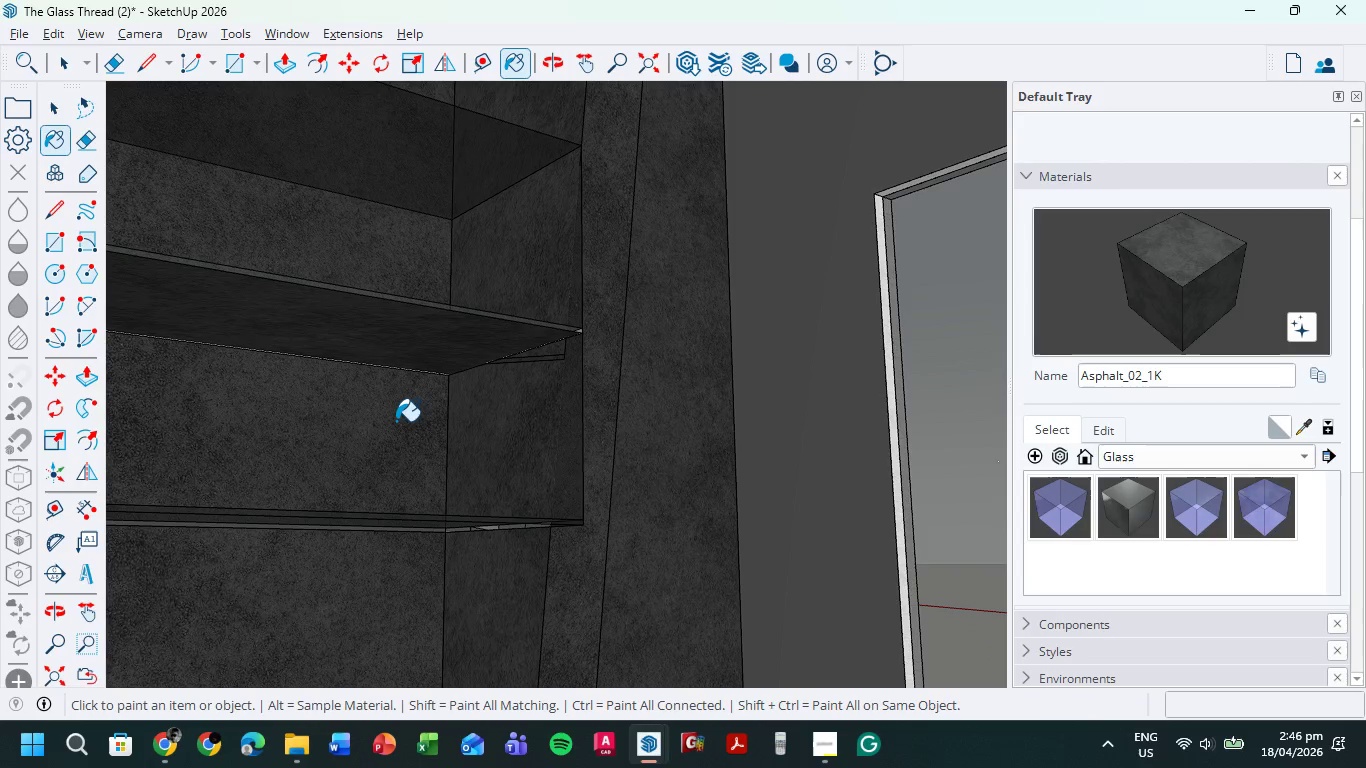 
key(Control+ControlLeft)
 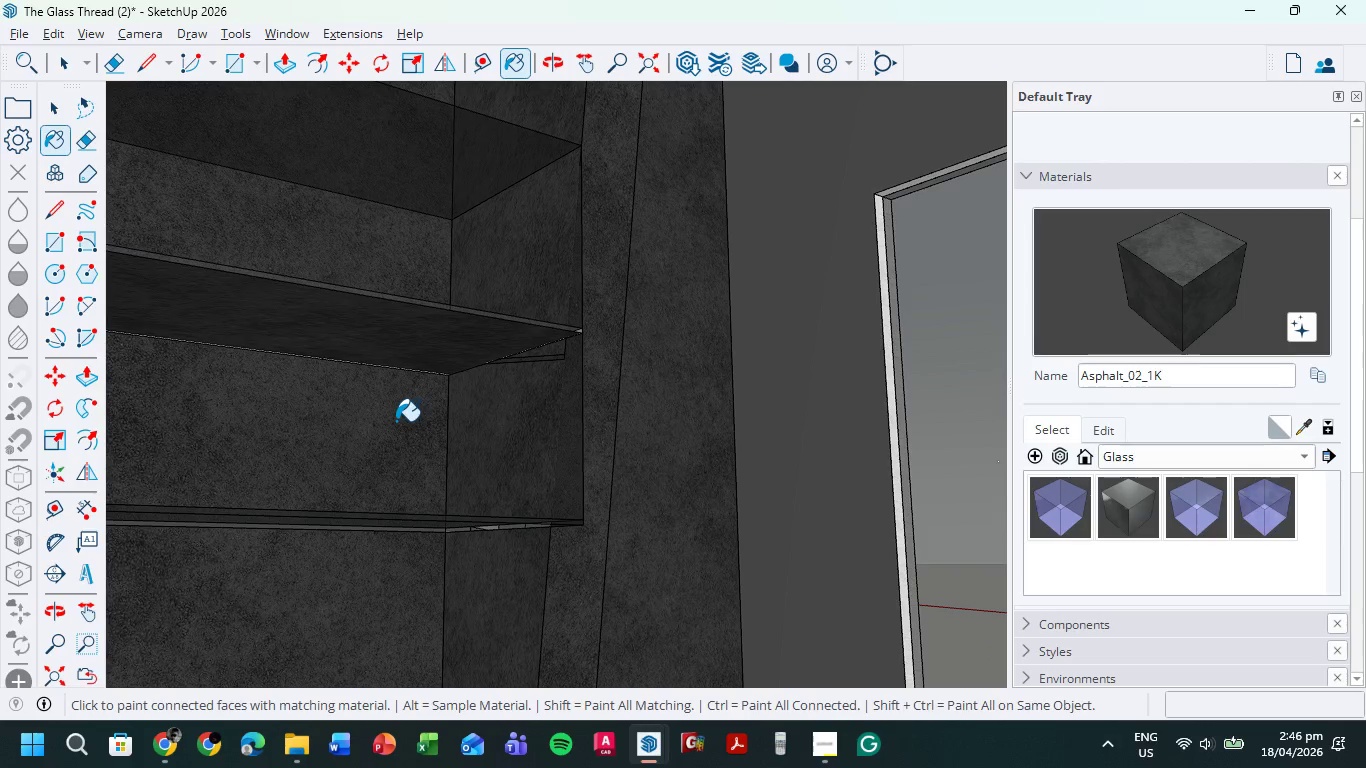 
key(Control+Z)
 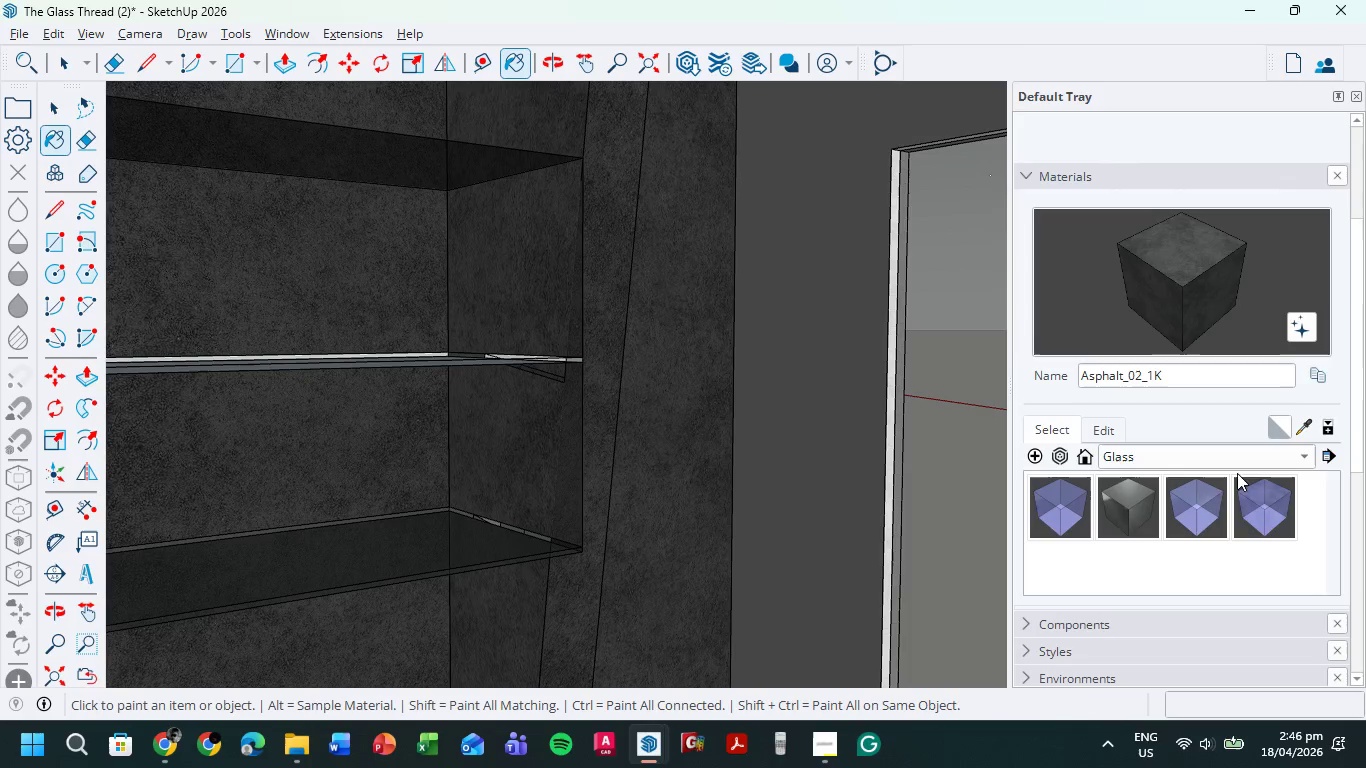 
left_click([1304, 430])
 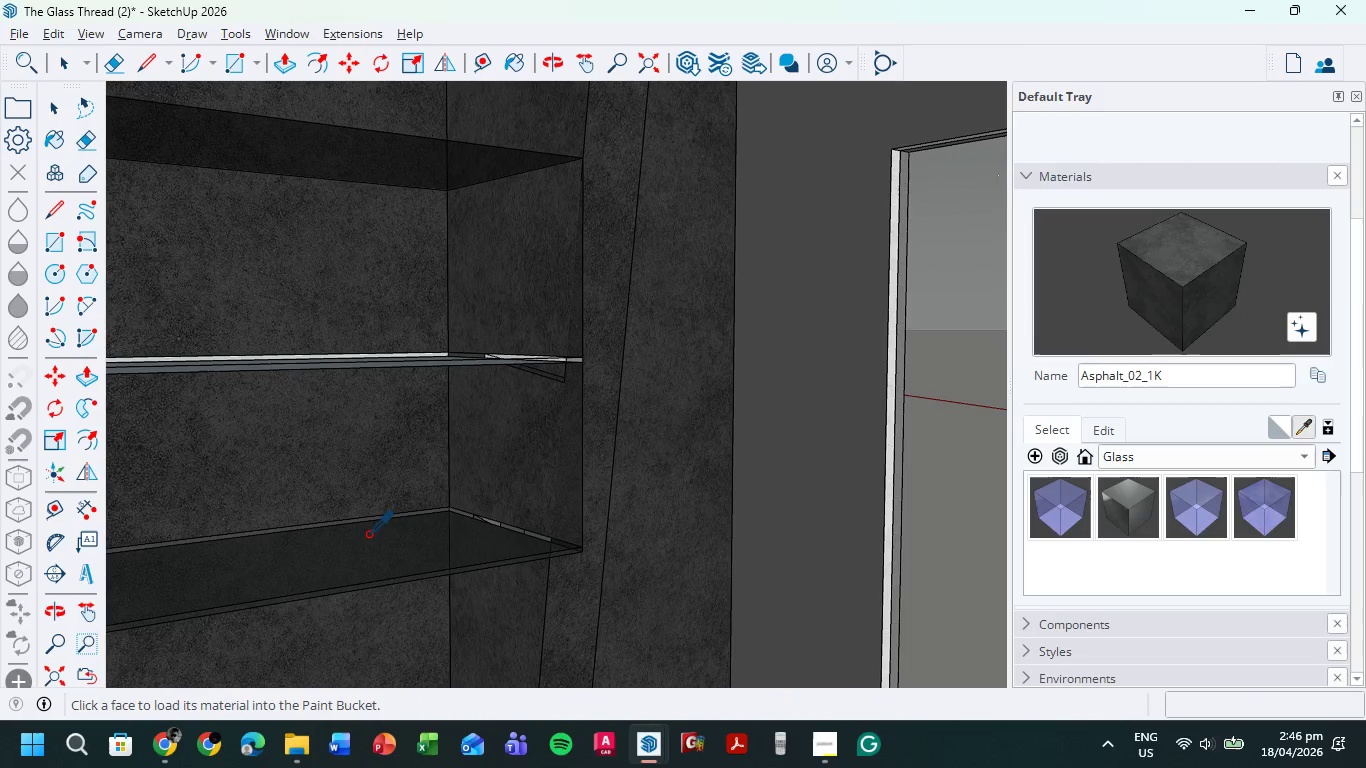 
left_click([365, 542])
 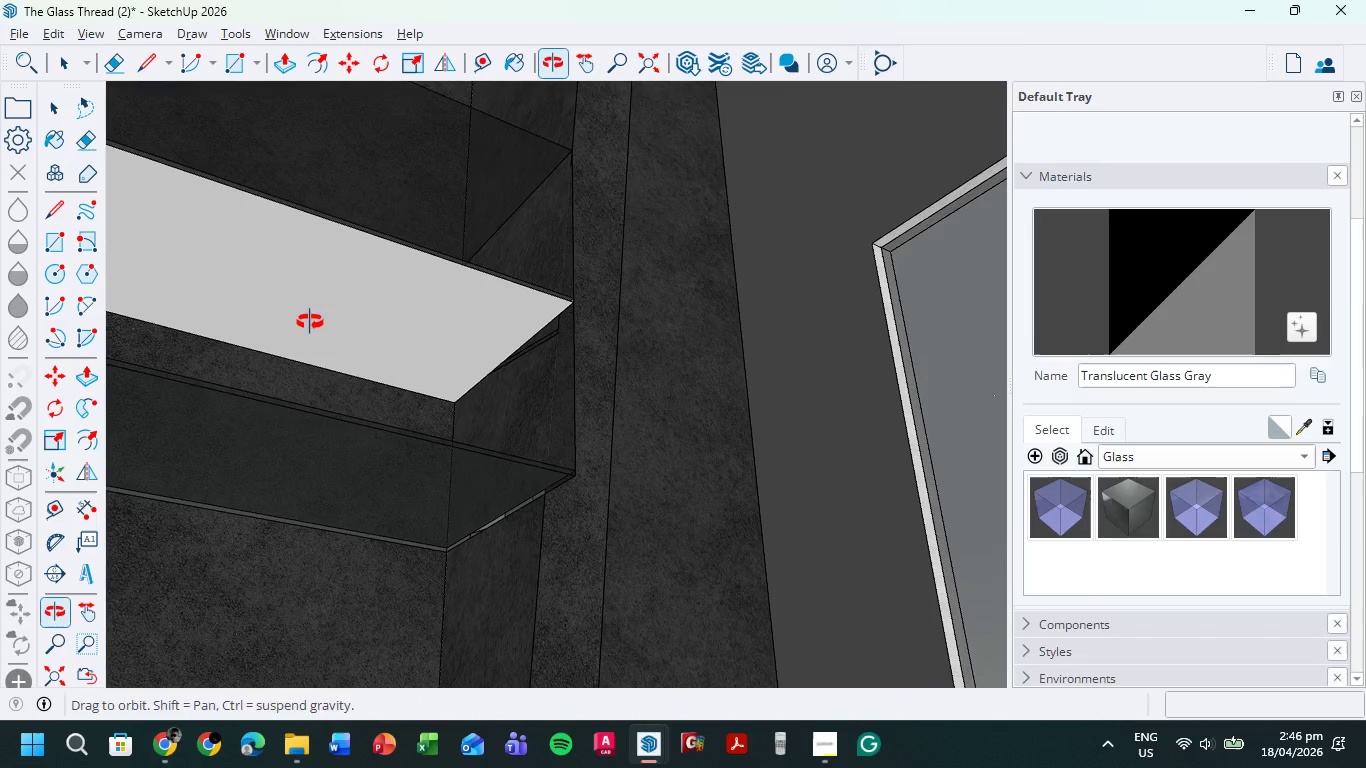 
left_click([307, 297])
 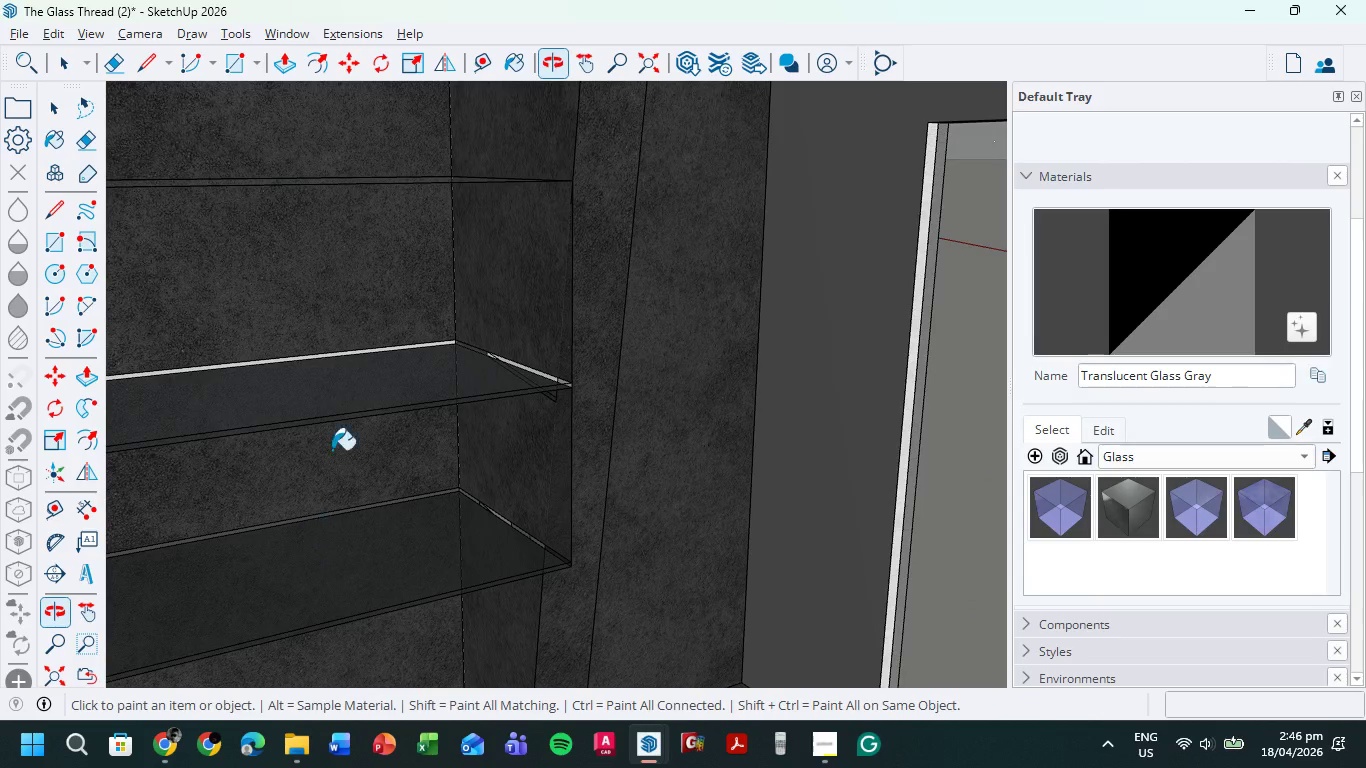 
left_click([344, 346])
 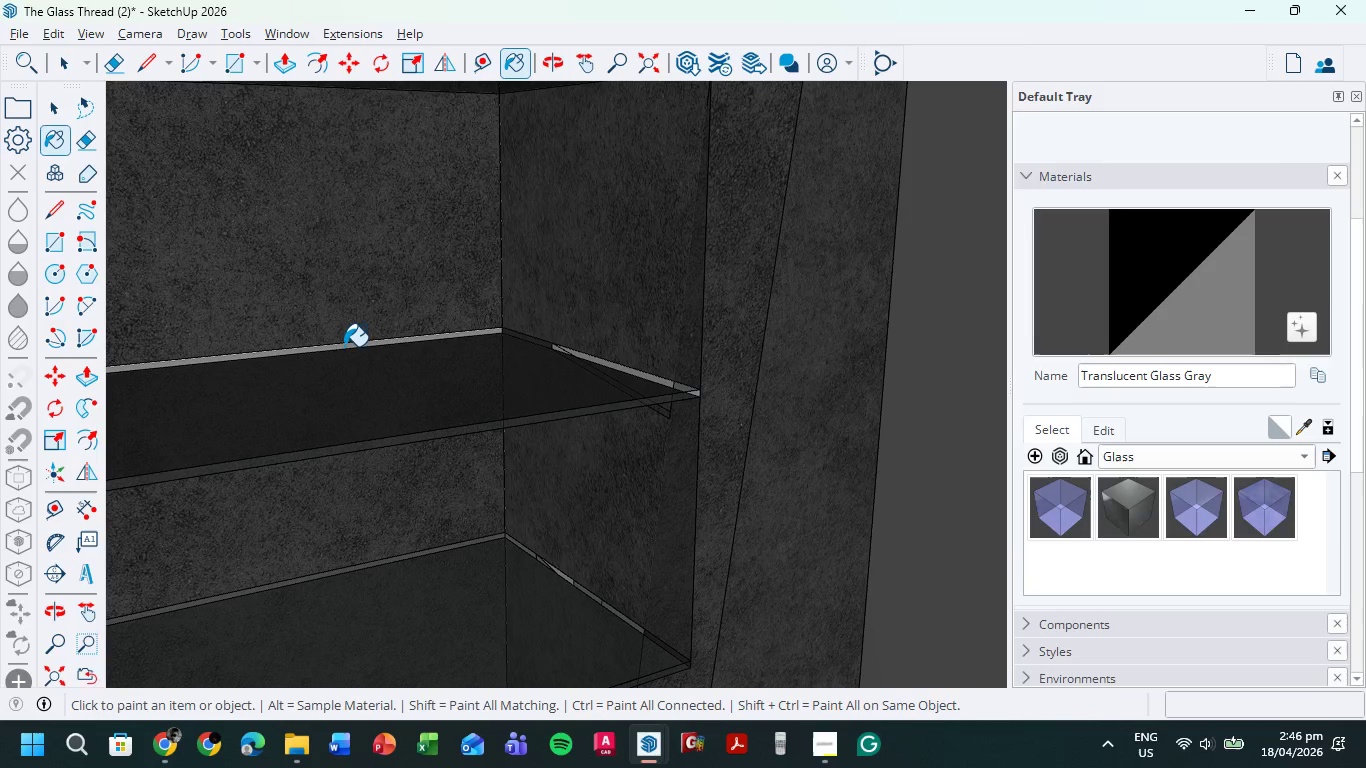 
scroll: coordinate [339, 370], scroll_direction: up, amount: 4.0
 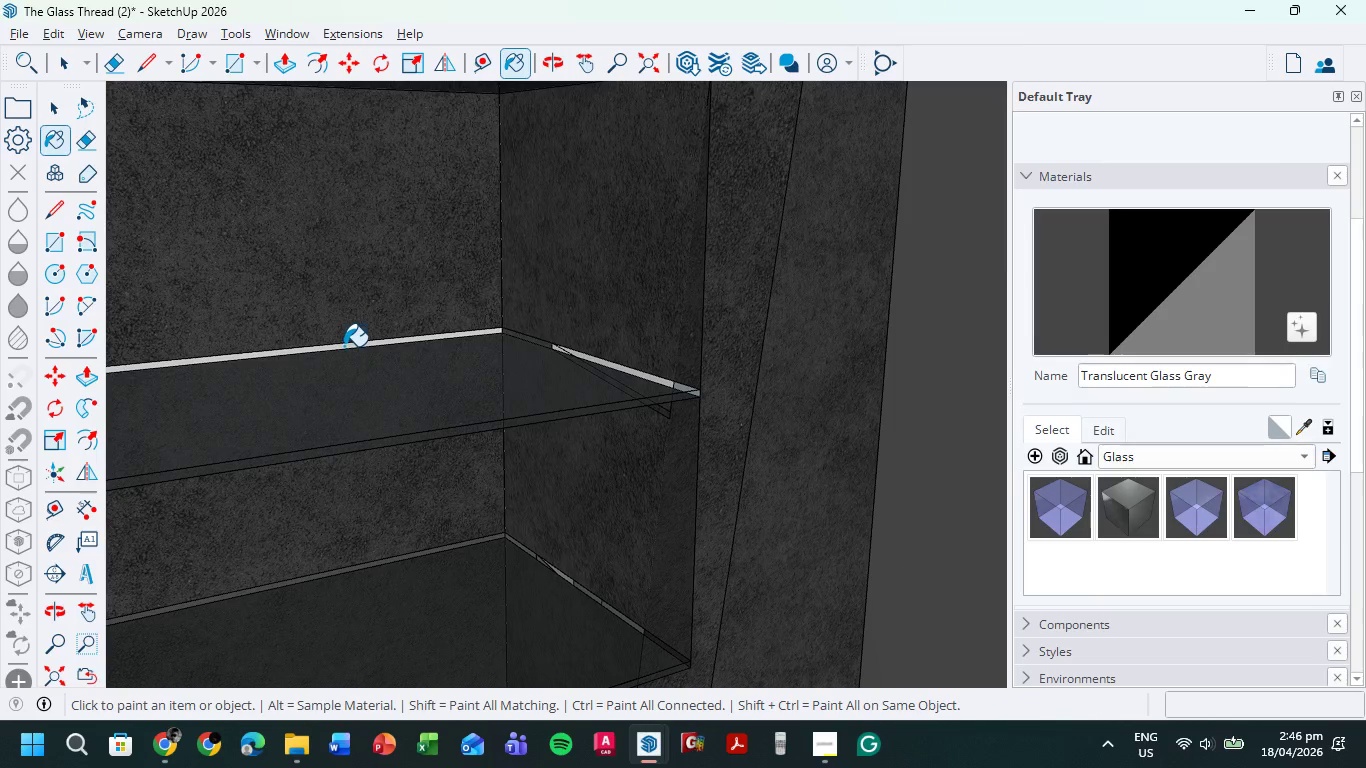 
double_click([344, 346])
 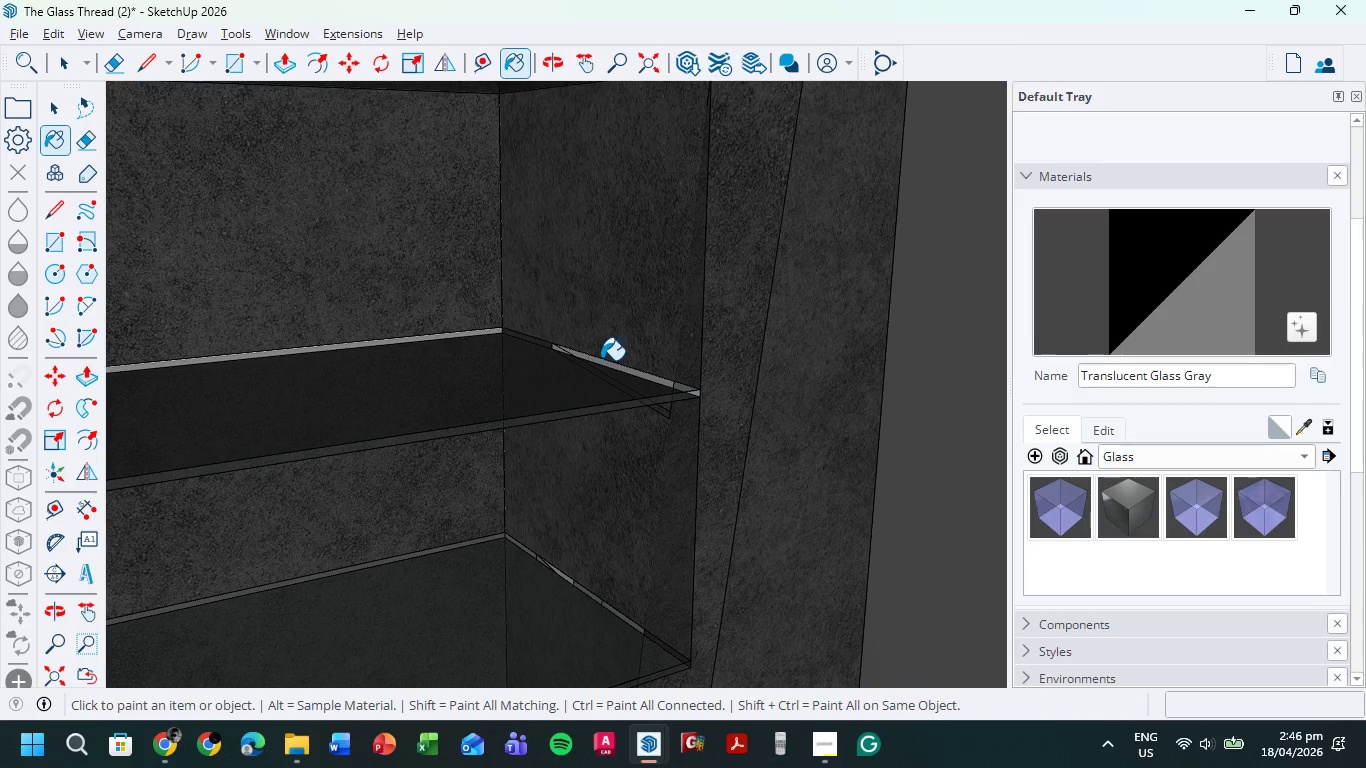 
double_click([599, 361])
 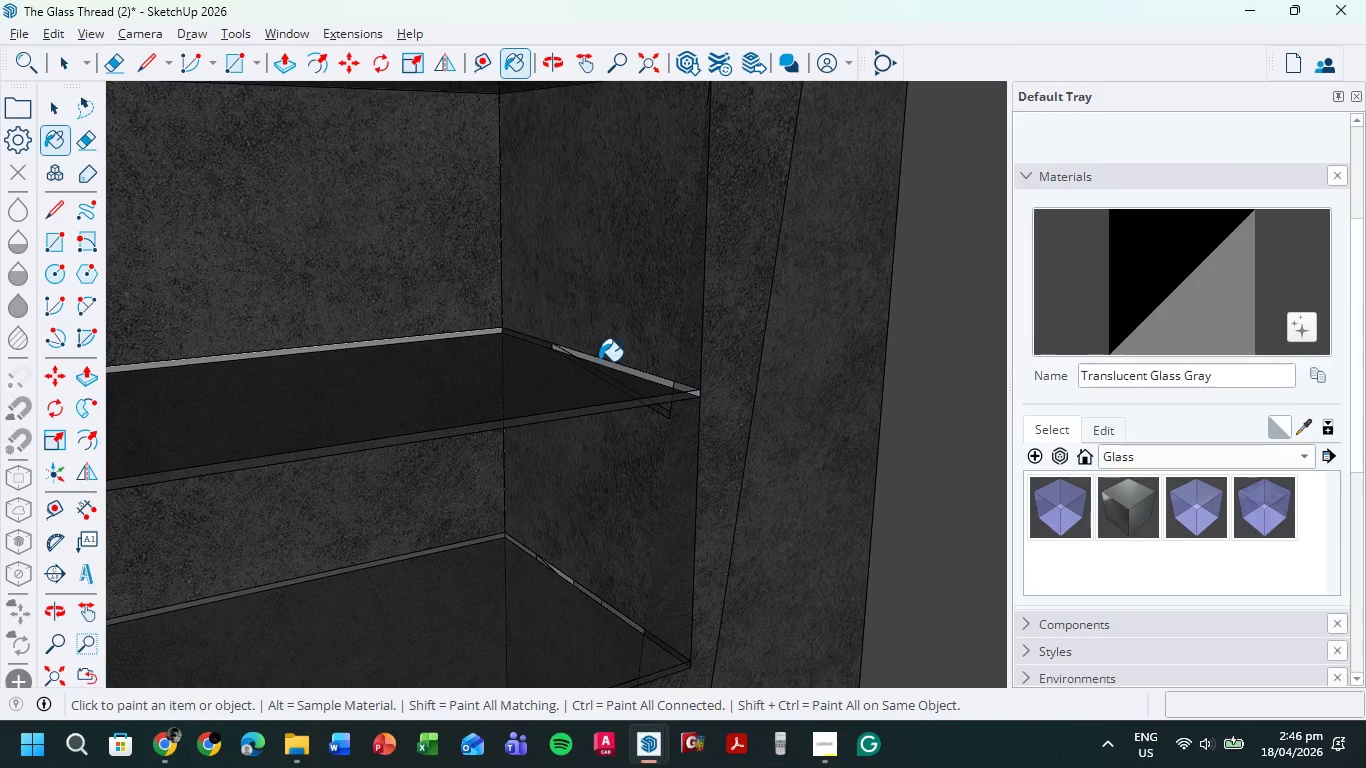 
triple_click([599, 361])
 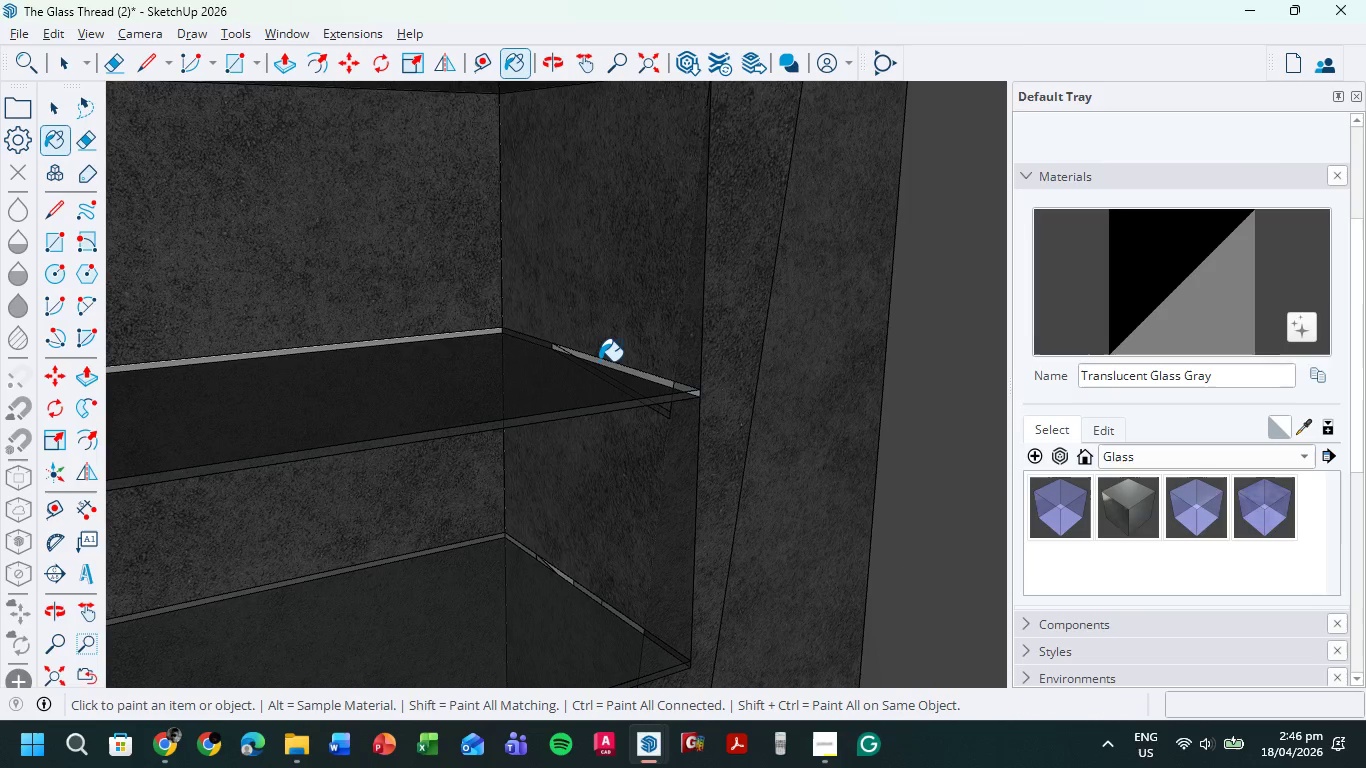 
triple_click([599, 361])
 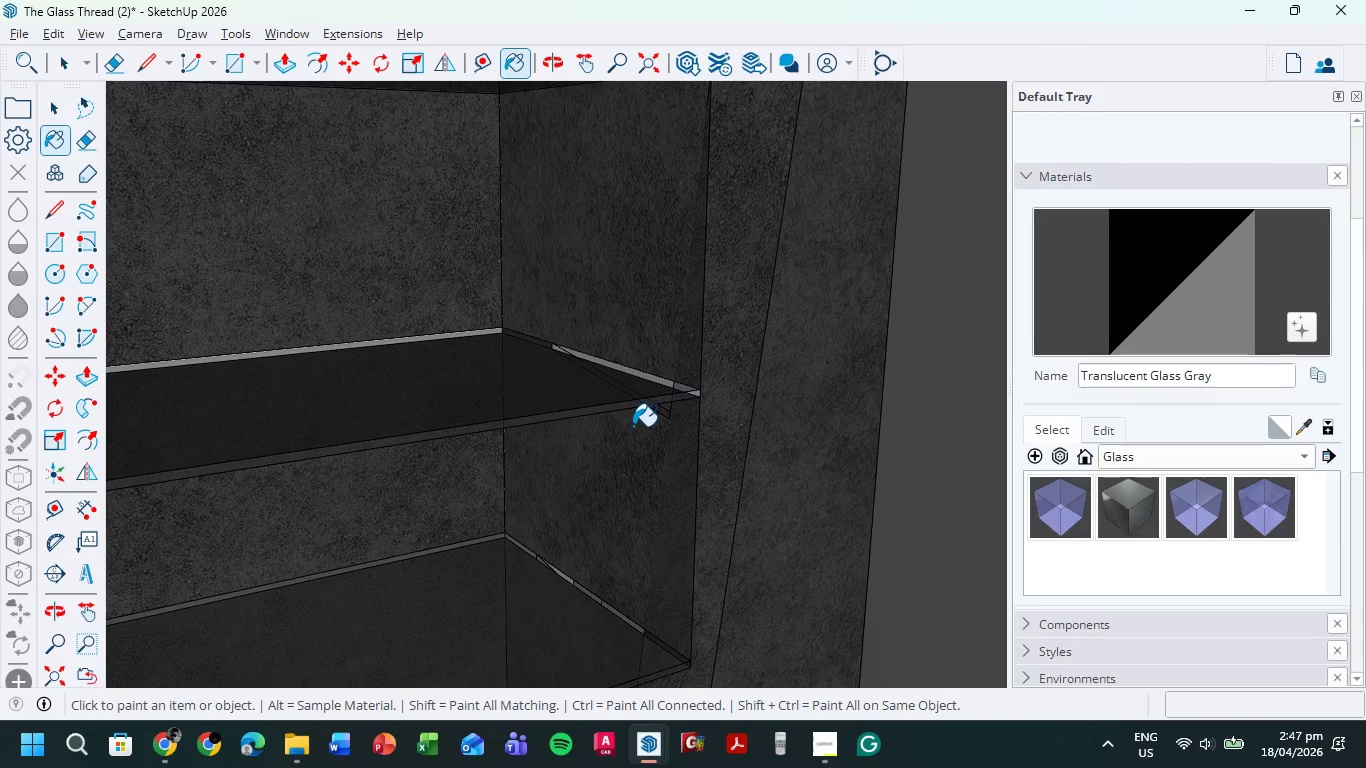 
wait(7.75)
 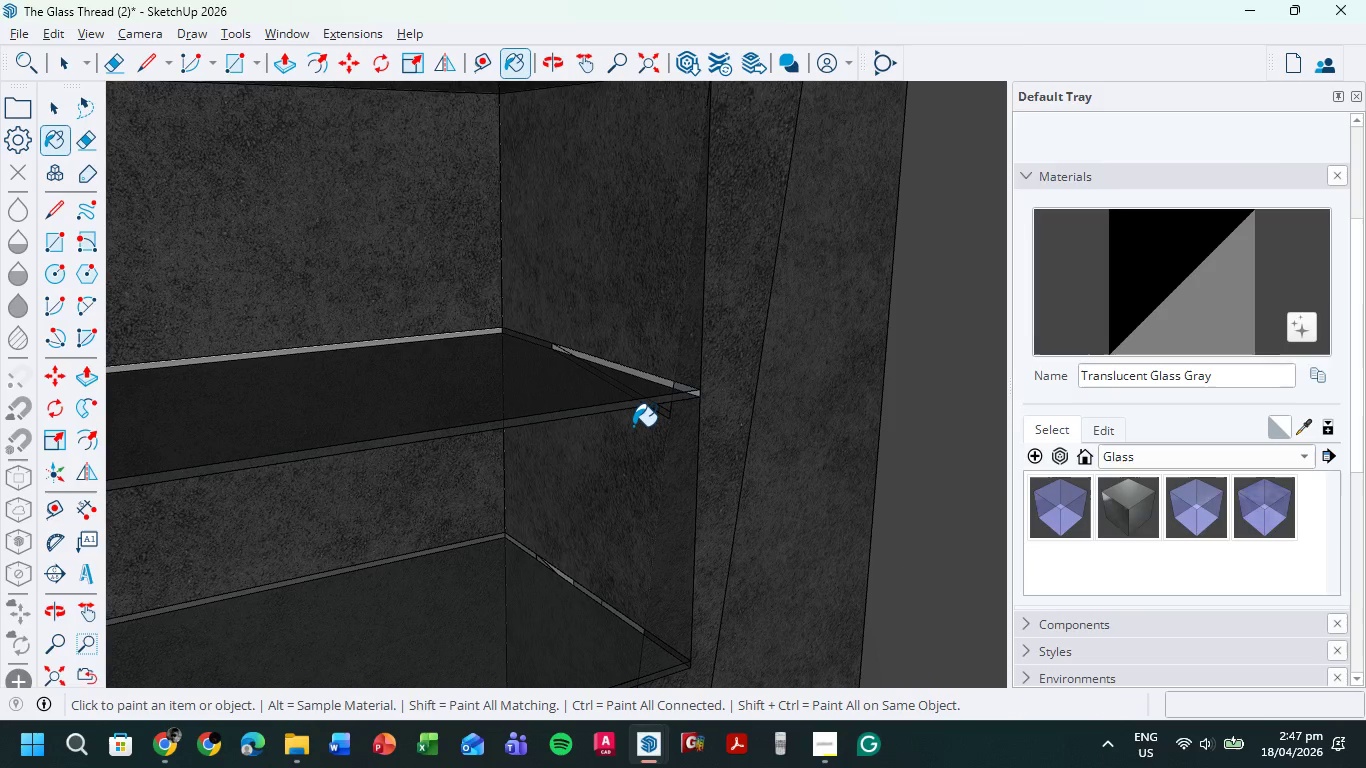 
left_click([64, 70])
 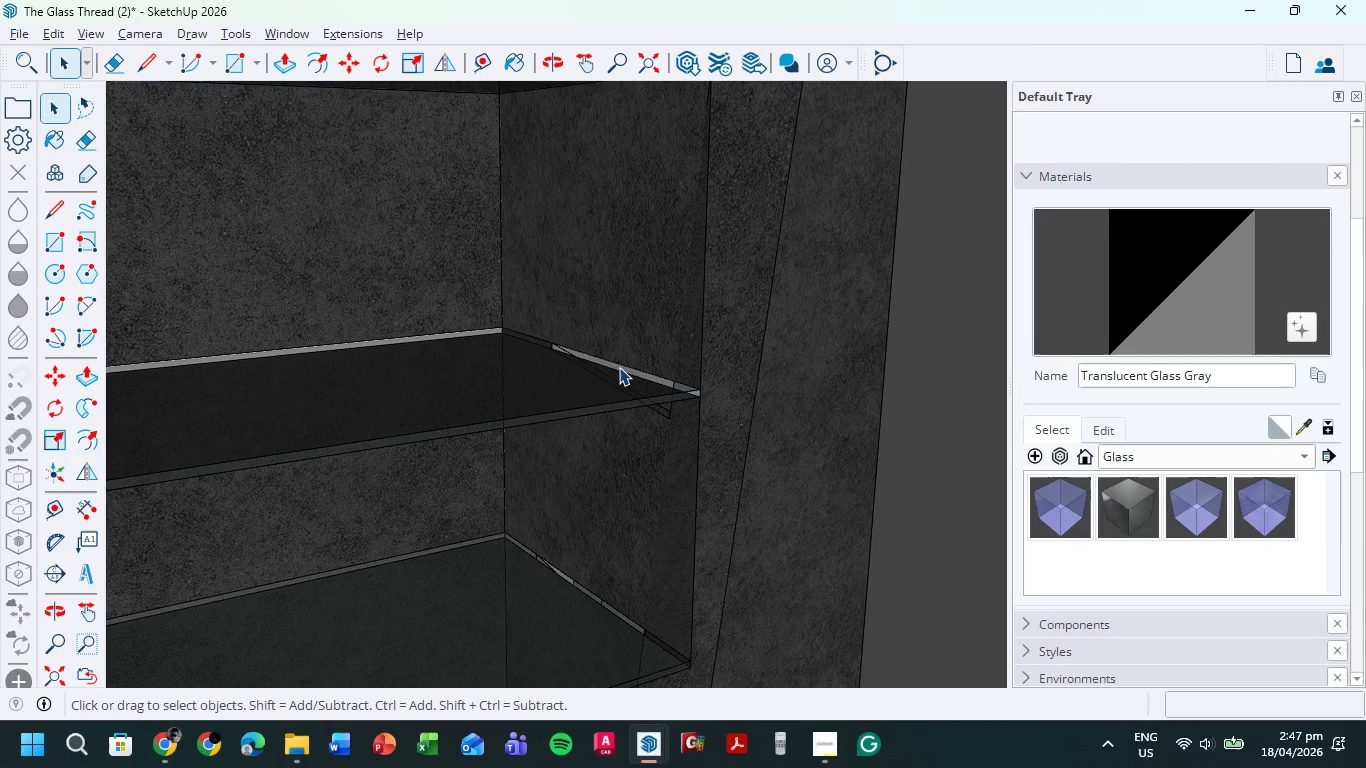 
double_click([619, 367])
 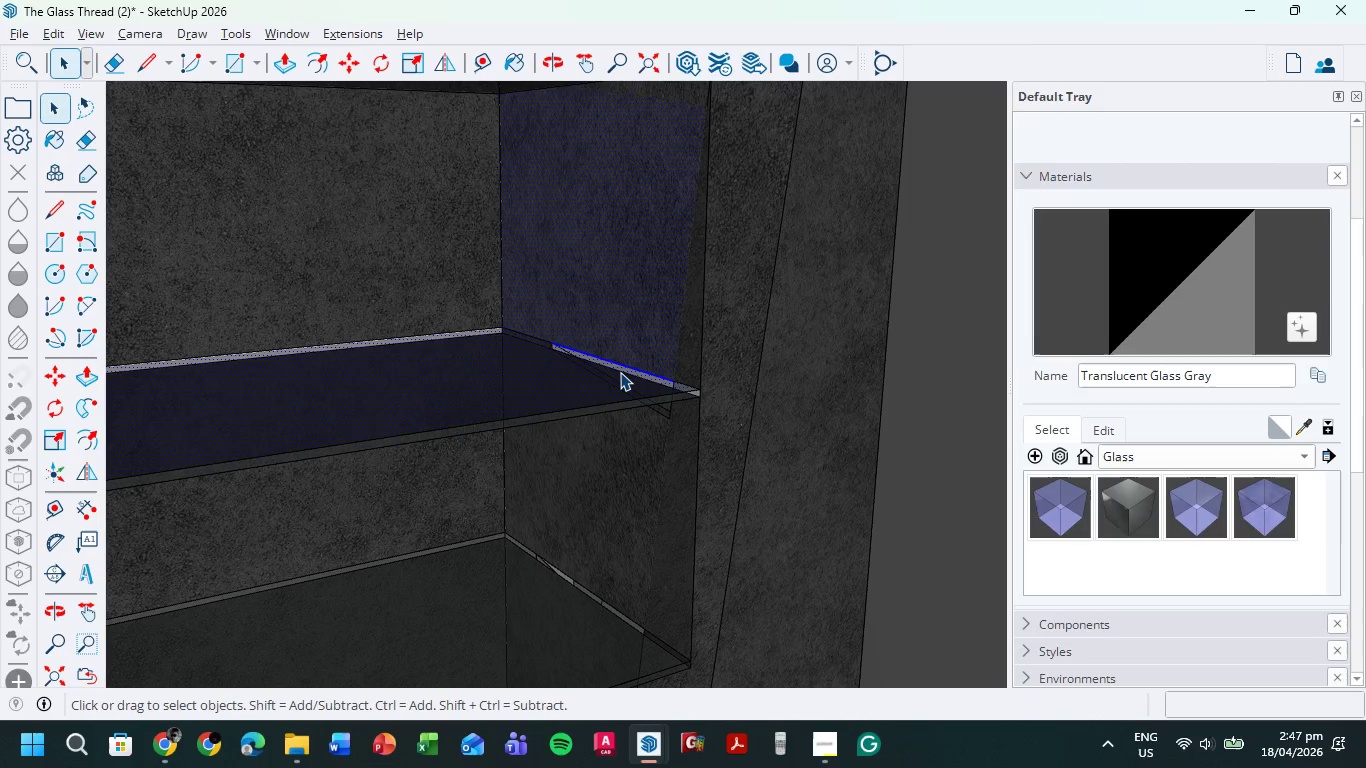 
left_click([620, 372])
 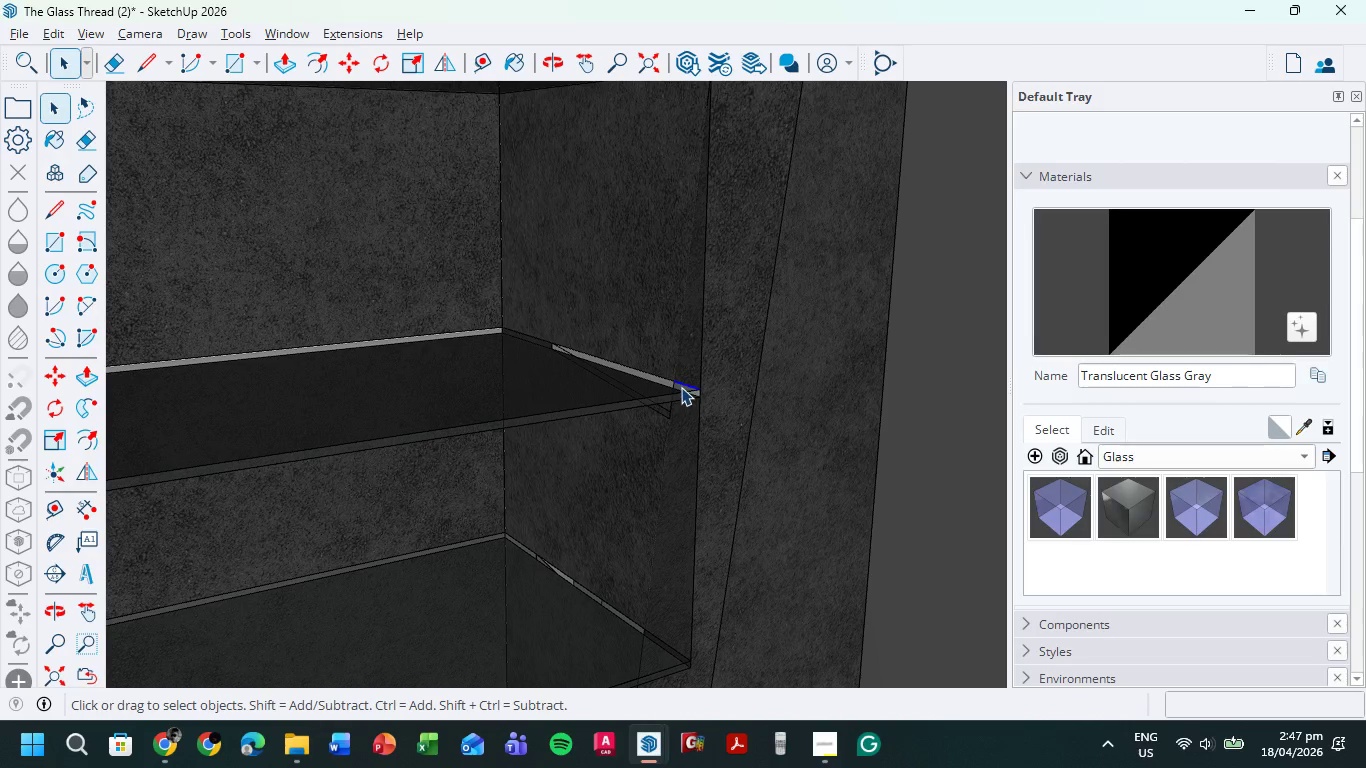 
left_click([676, 385])
 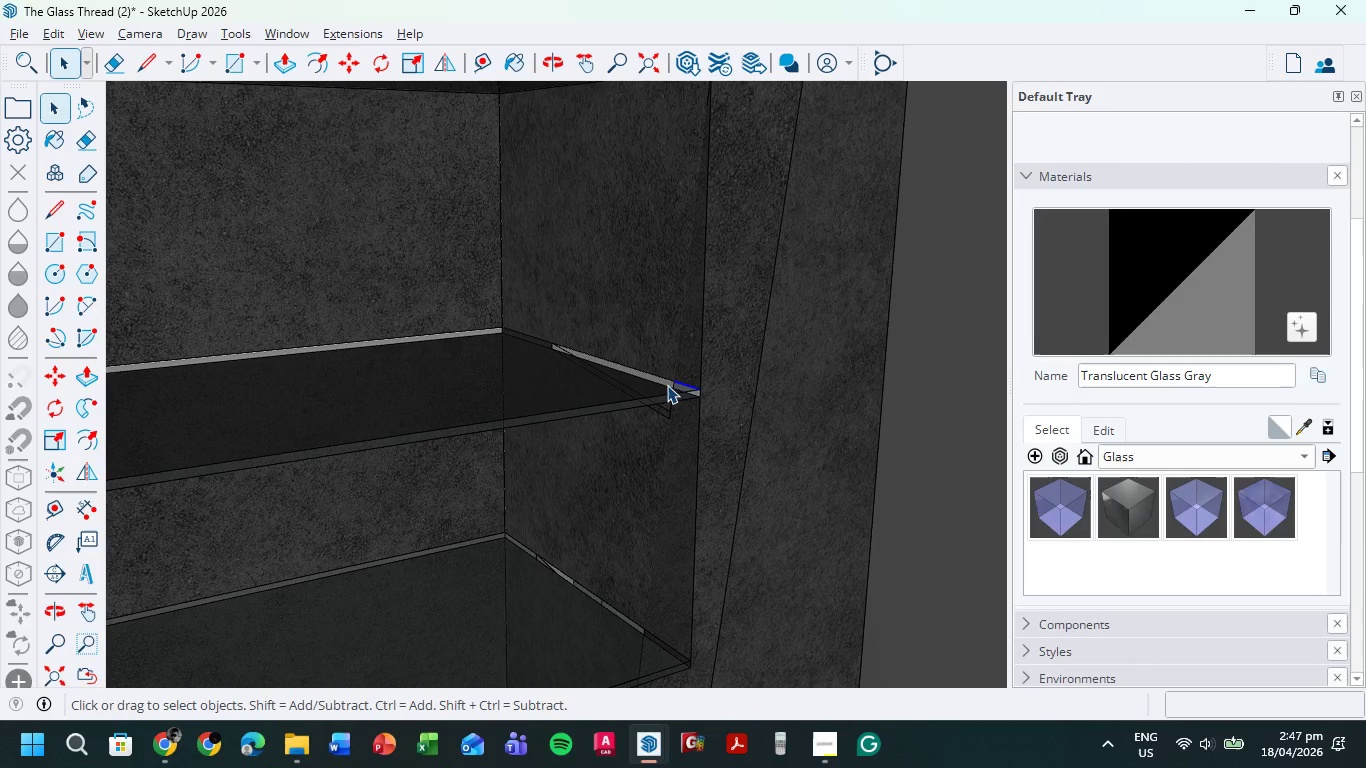 
left_click([667, 385])
 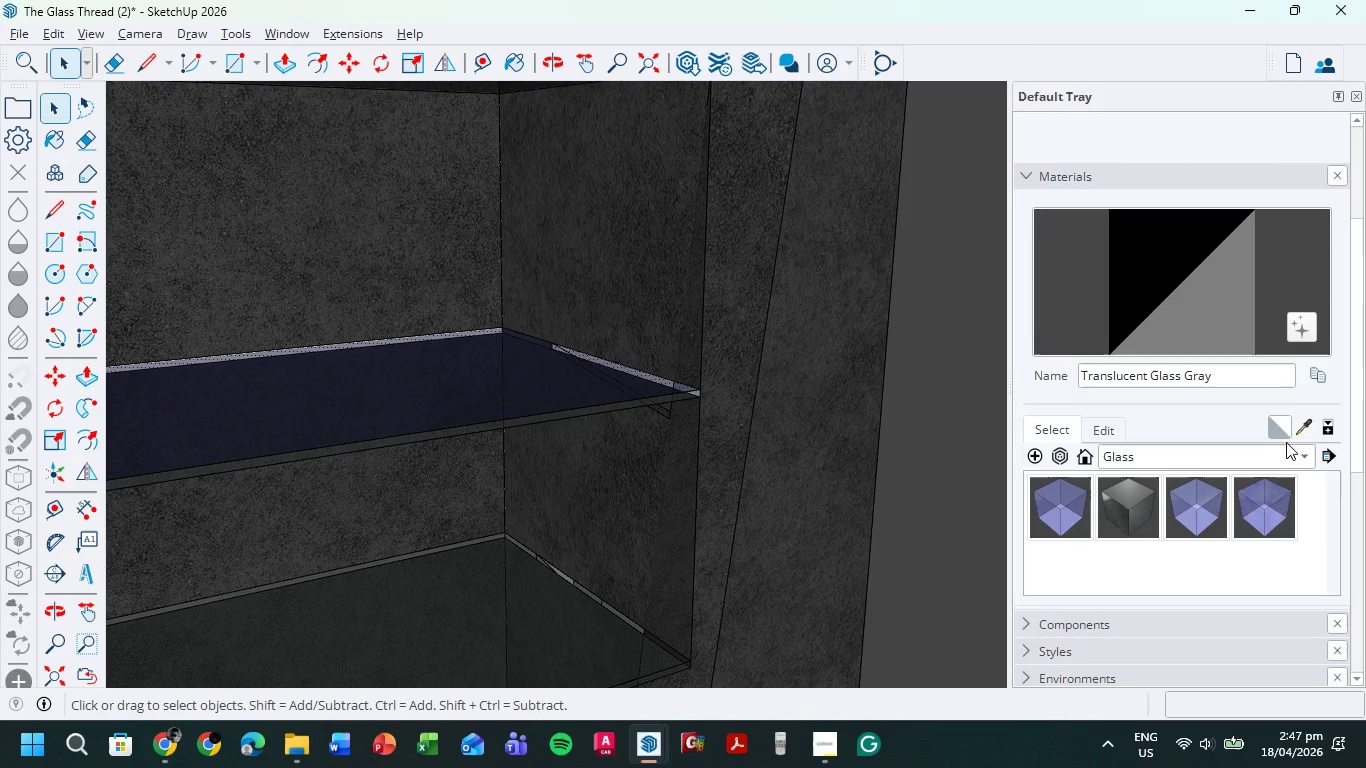 
left_click([1305, 429])
 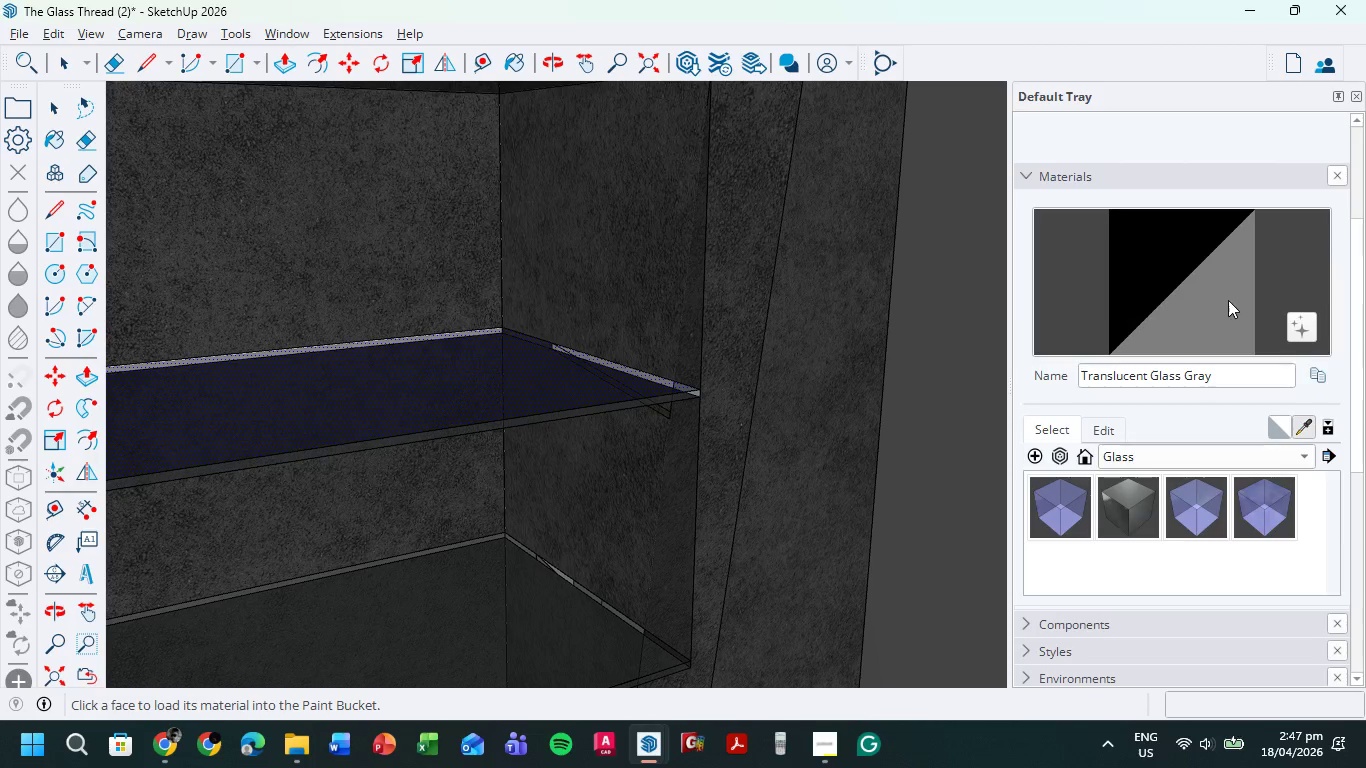 
left_click([1147, 270])
 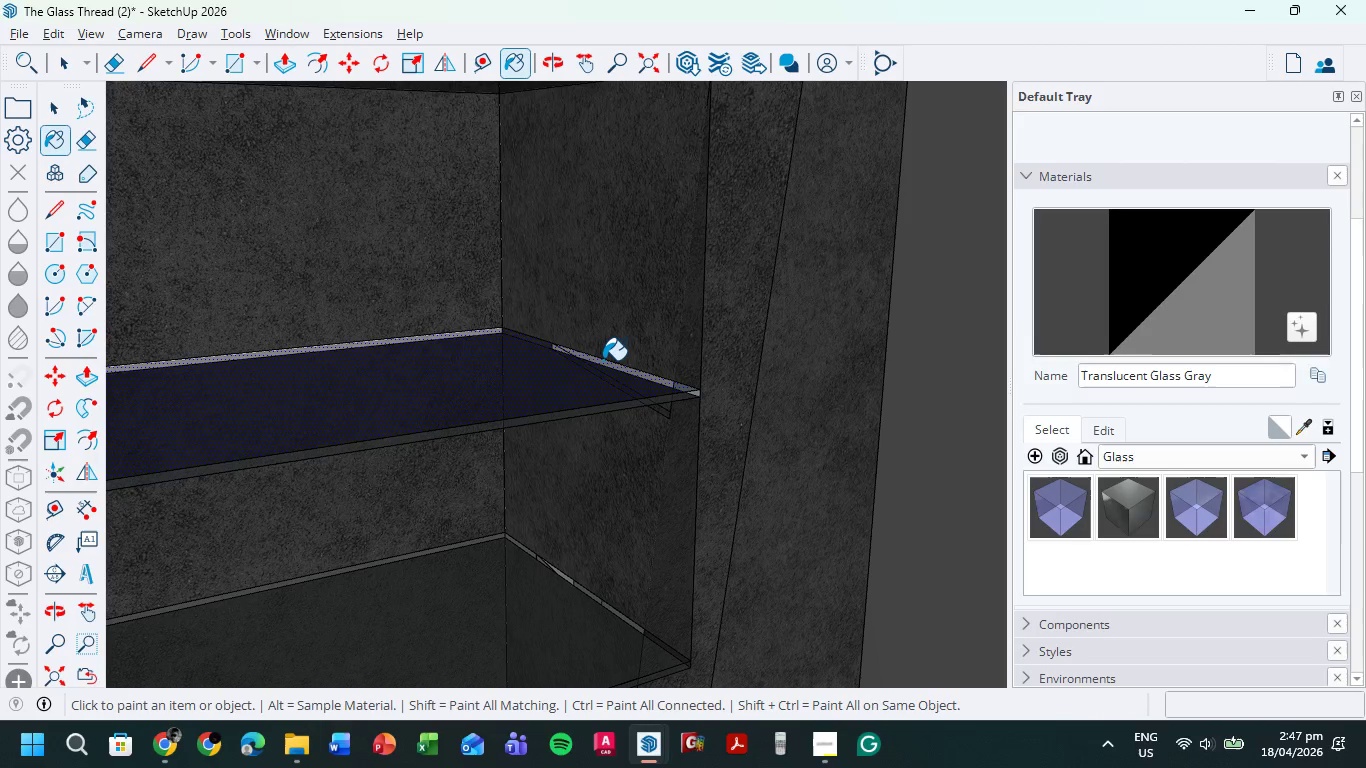 
left_click([602, 360])
 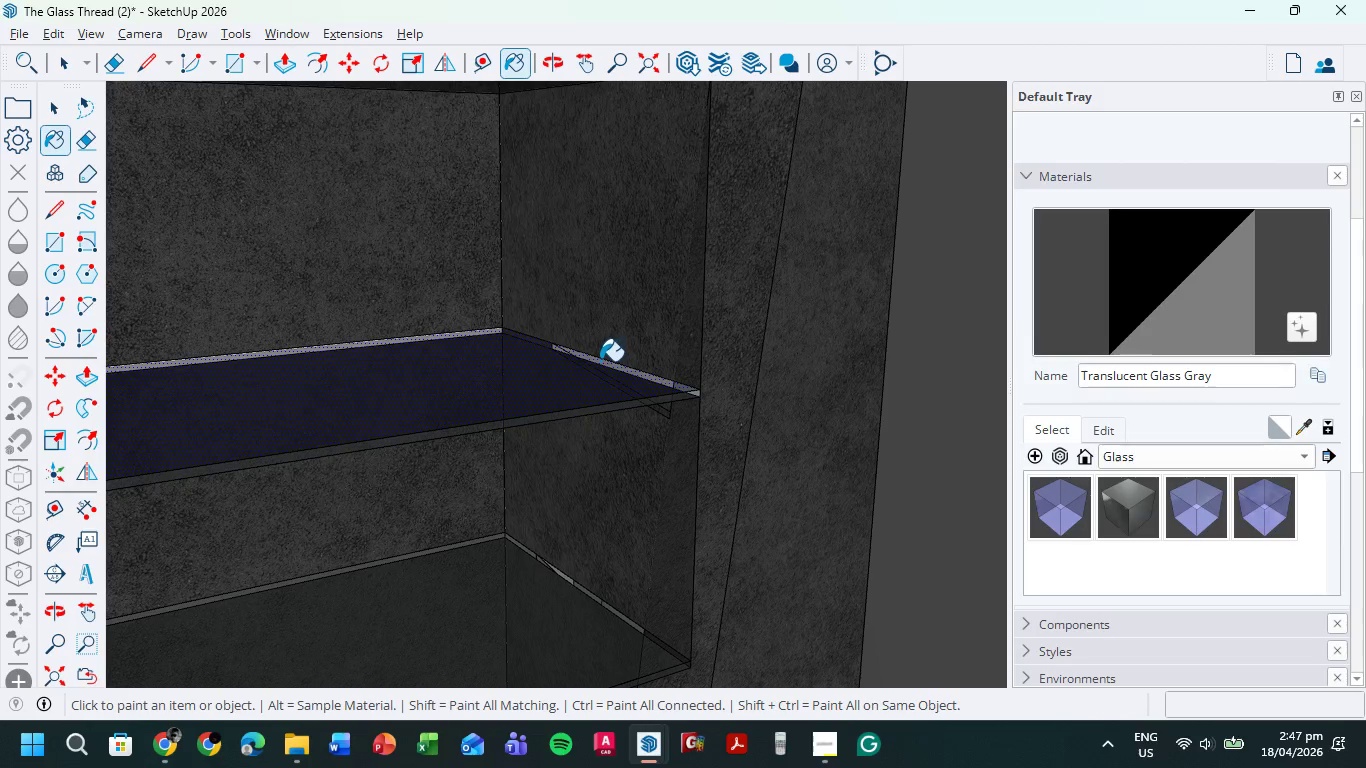 
left_click([600, 362])
 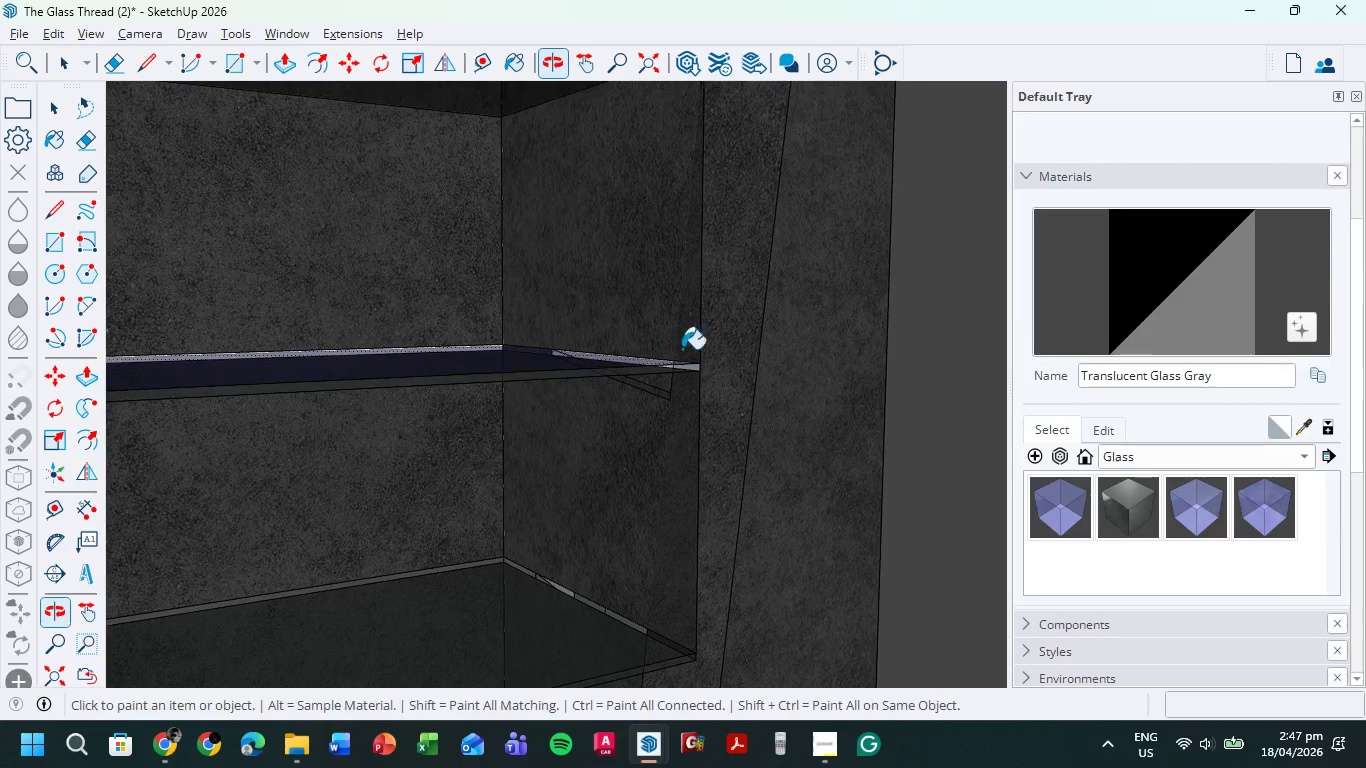 
scroll: coordinate [485, 395], scroll_direction: up, amount: 9.0
 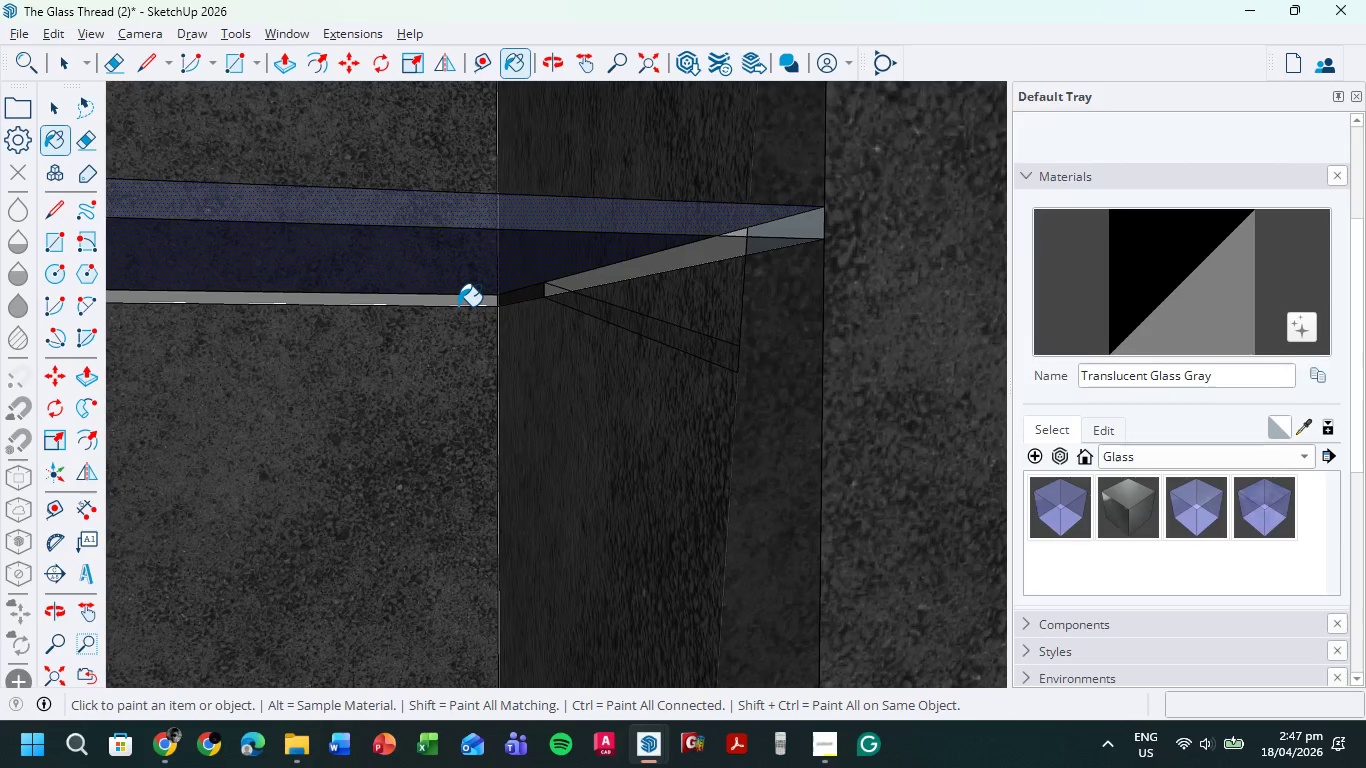 
double_click([458, 300])
 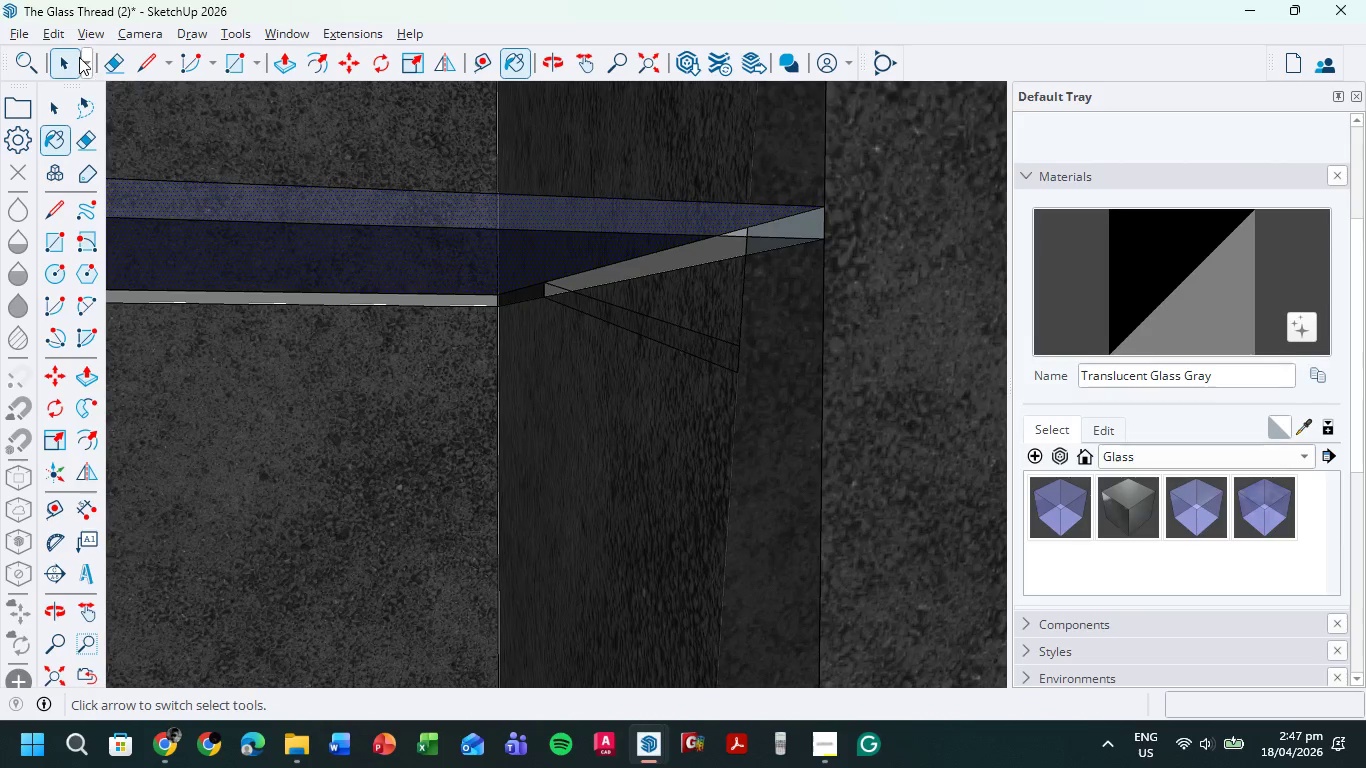 
left_click([79, 57])
 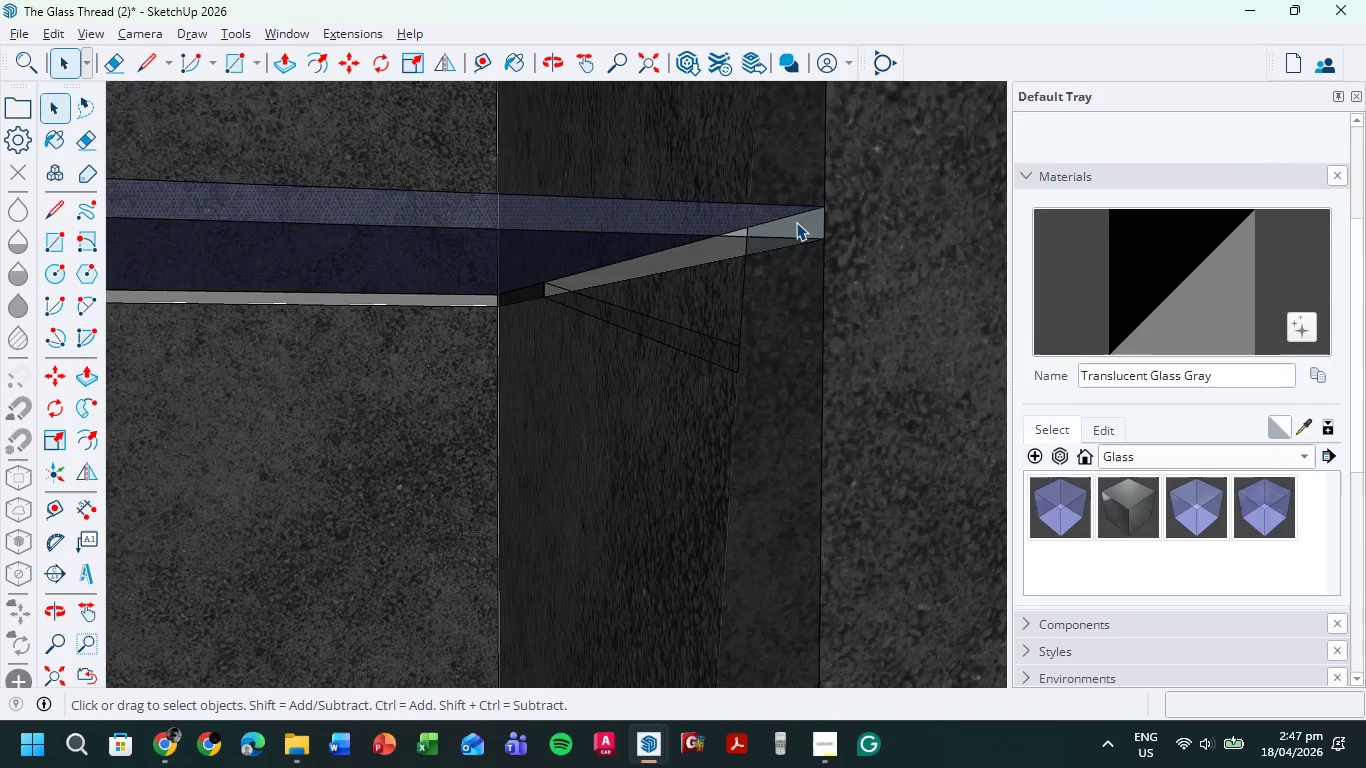 
double_click([796, 222])
 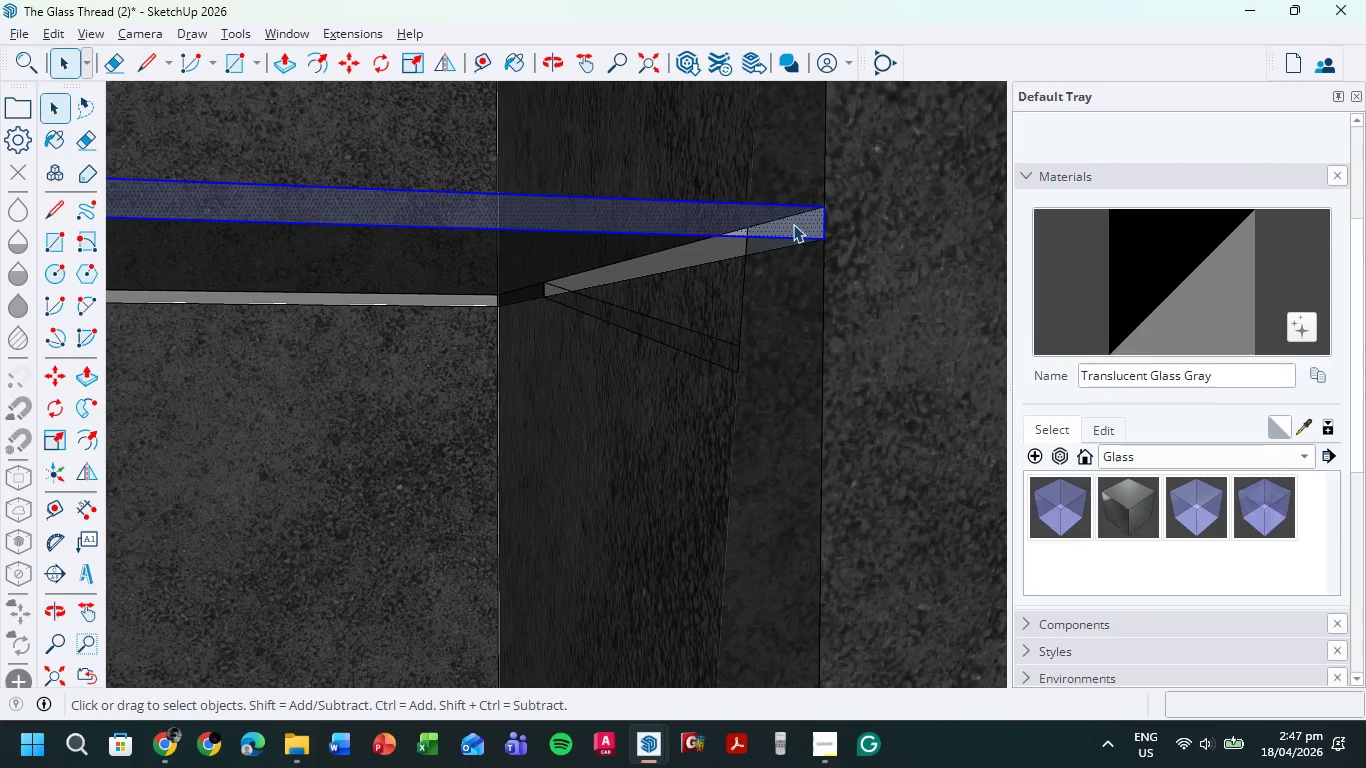 
triple_click([793, 224])
 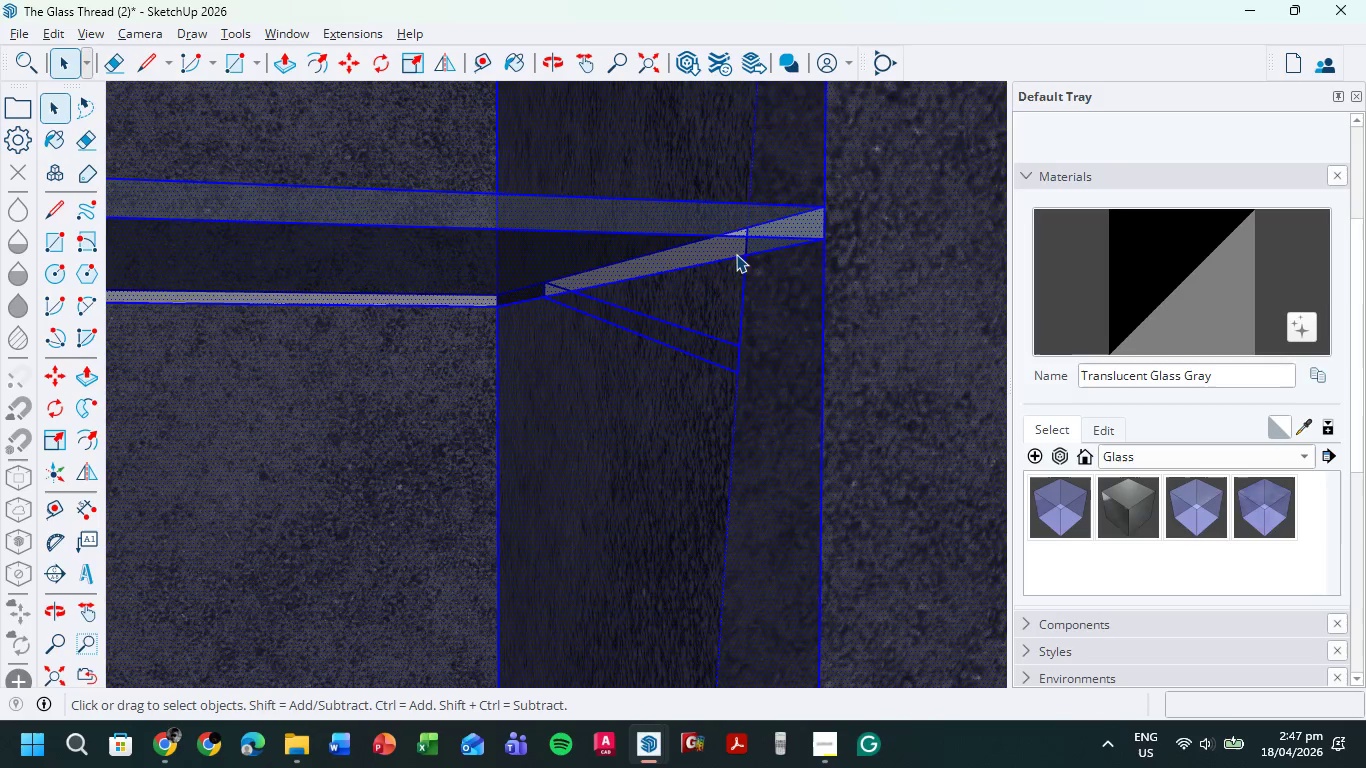 
double_click([736, 254])
 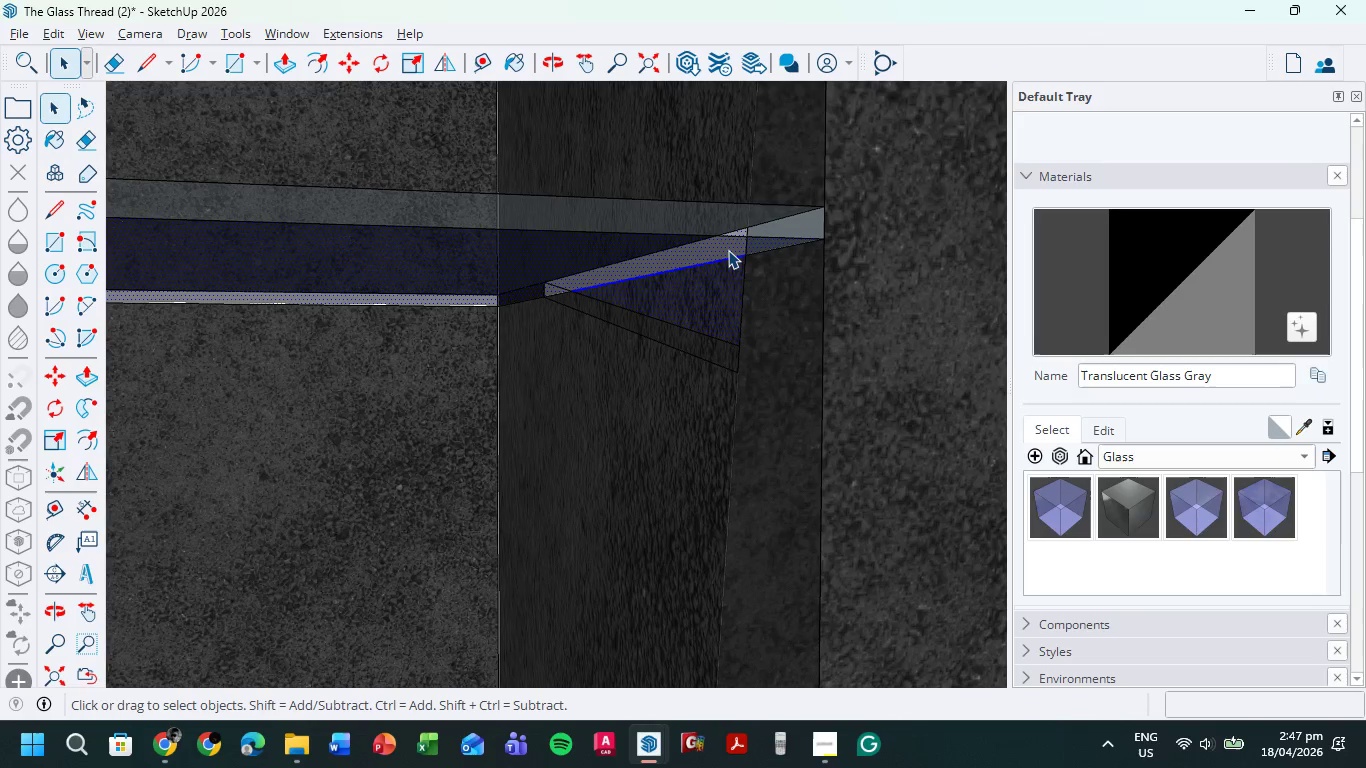 
left_click([728, 250])
 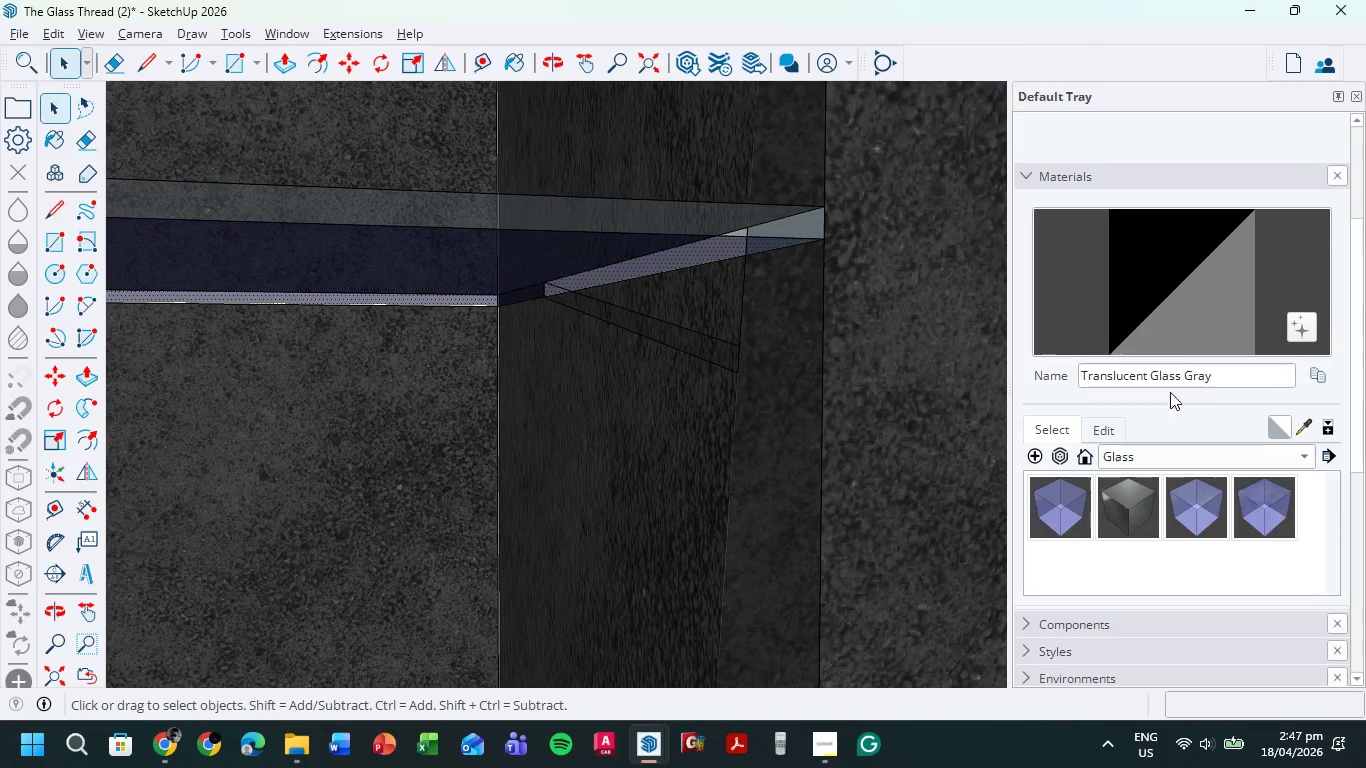 
left_click([1167, 289])
 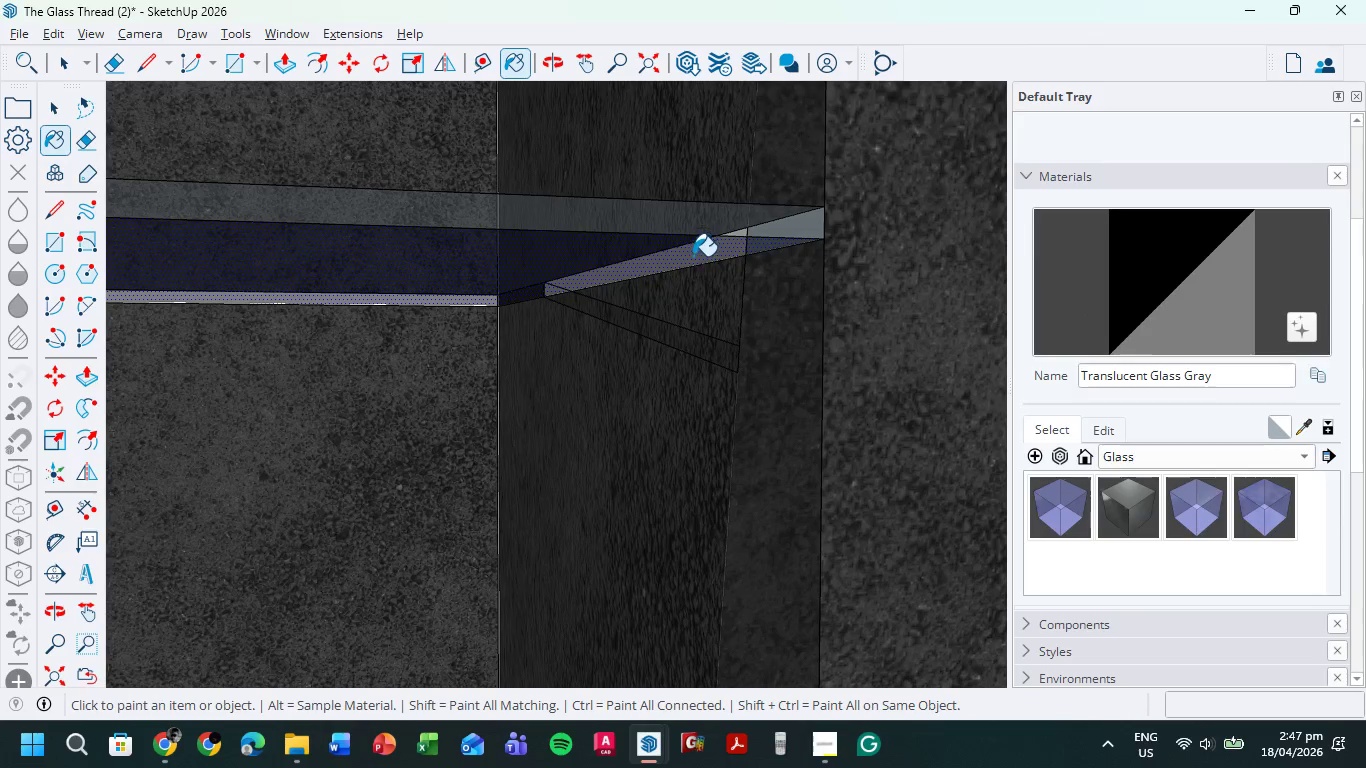 
left_click([695, 249])
 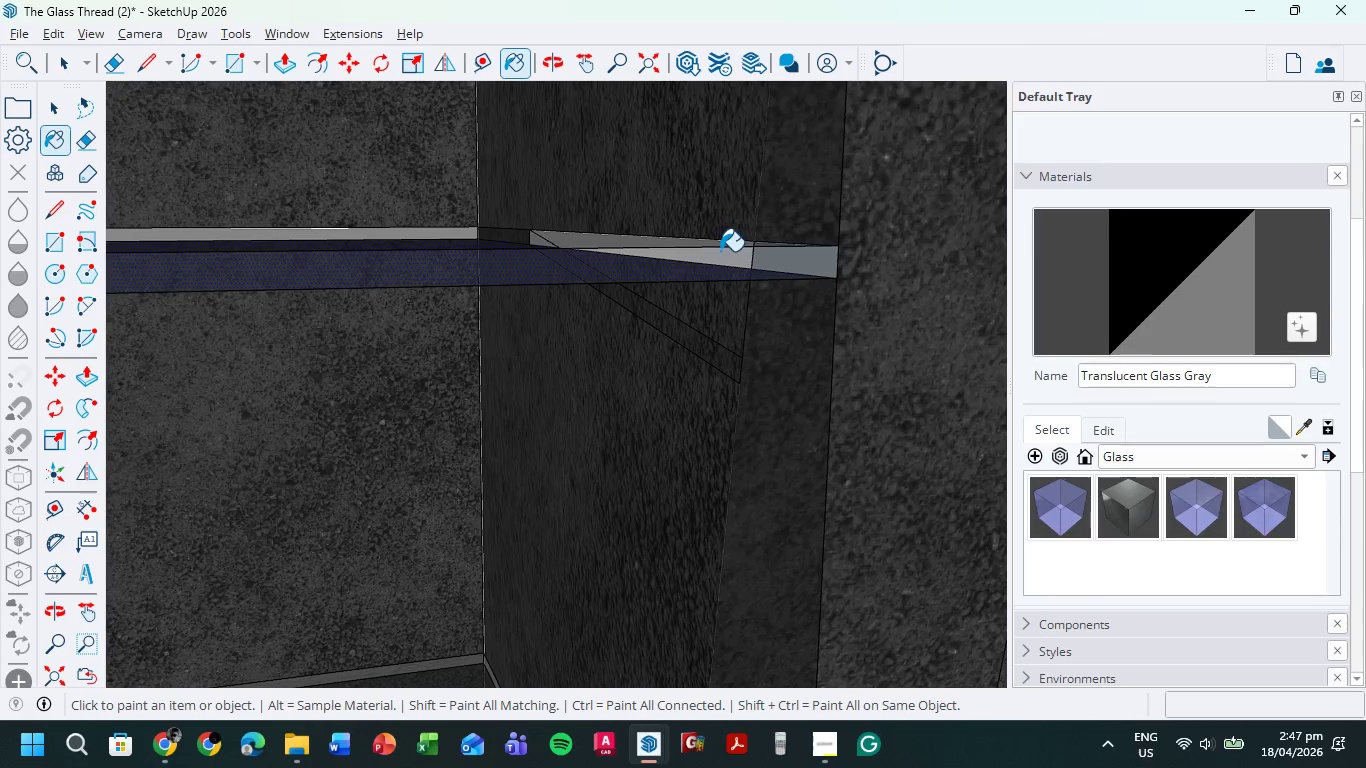 
left_click([724, 258])
 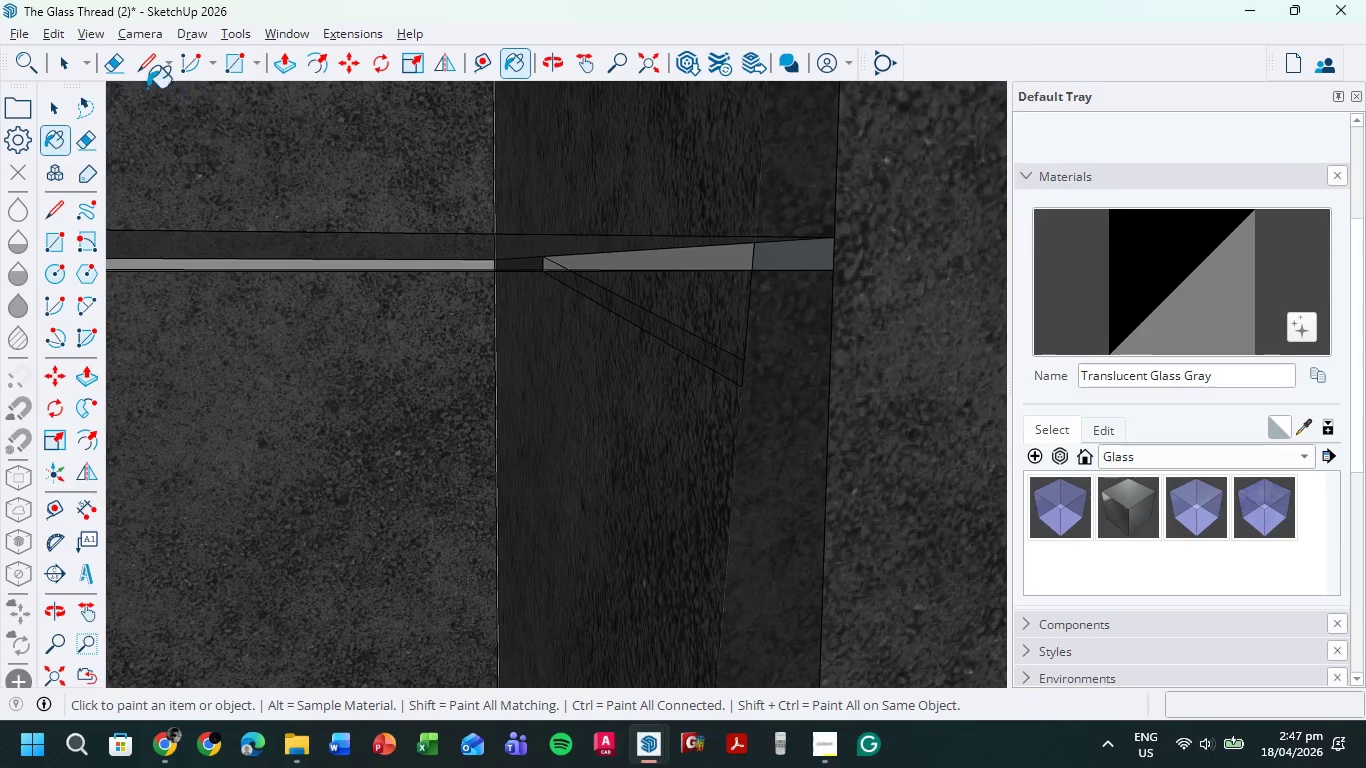 
left_click([59, 66])
 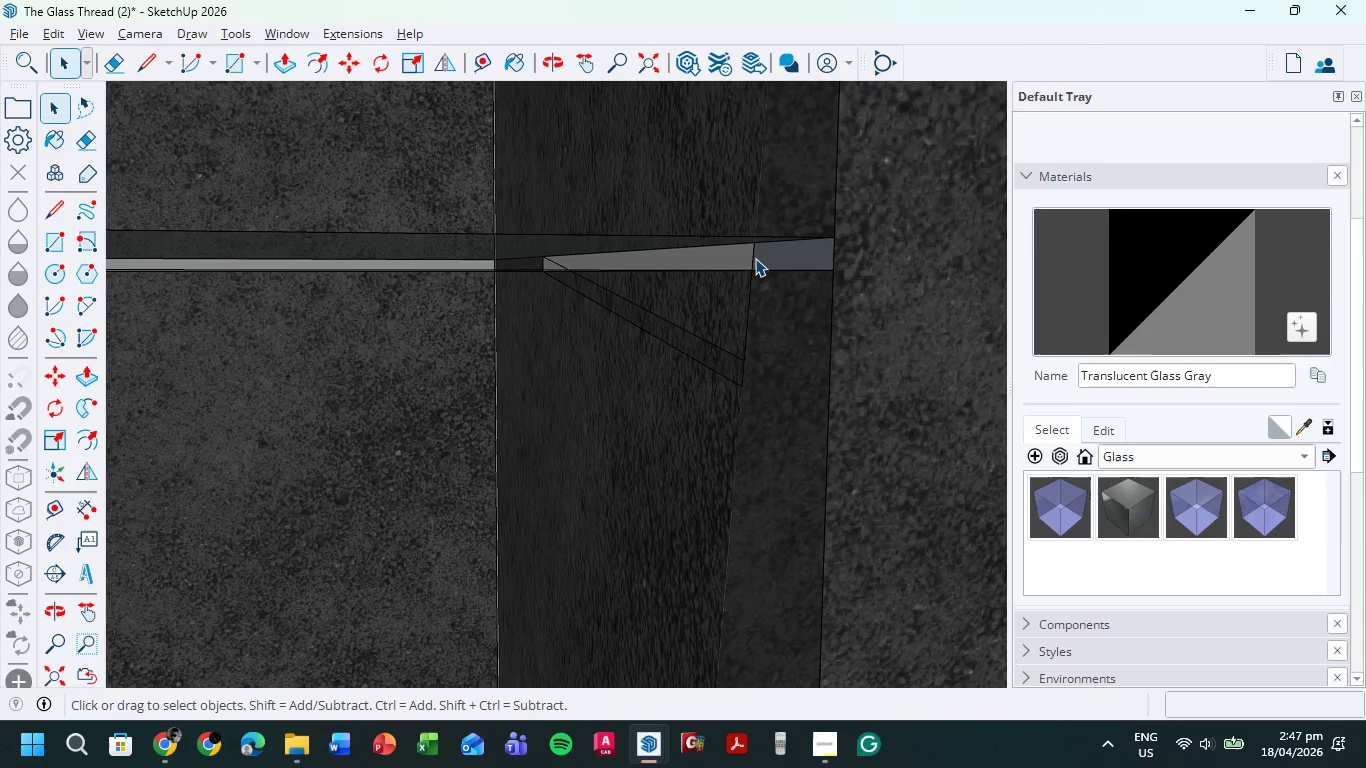 
left_click([751, 257])
 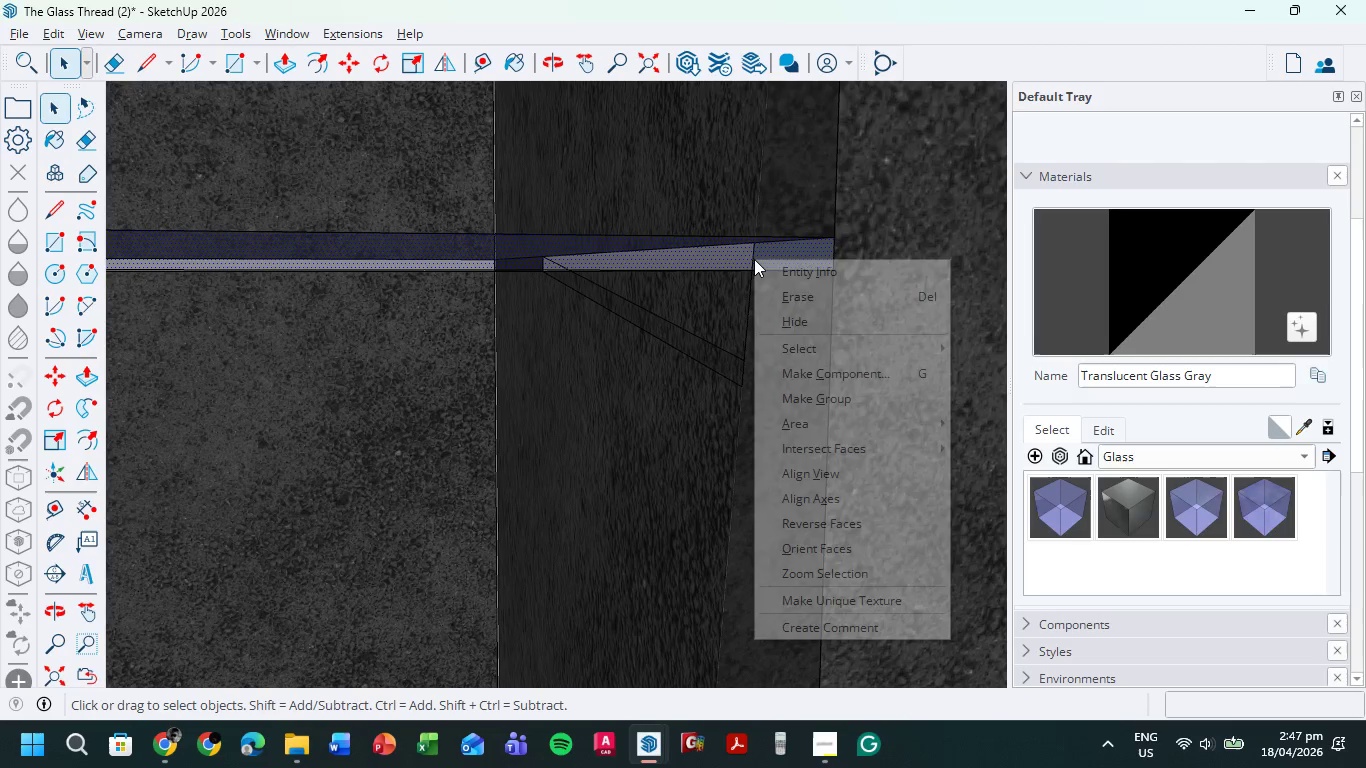 
right_click([754, 259])
 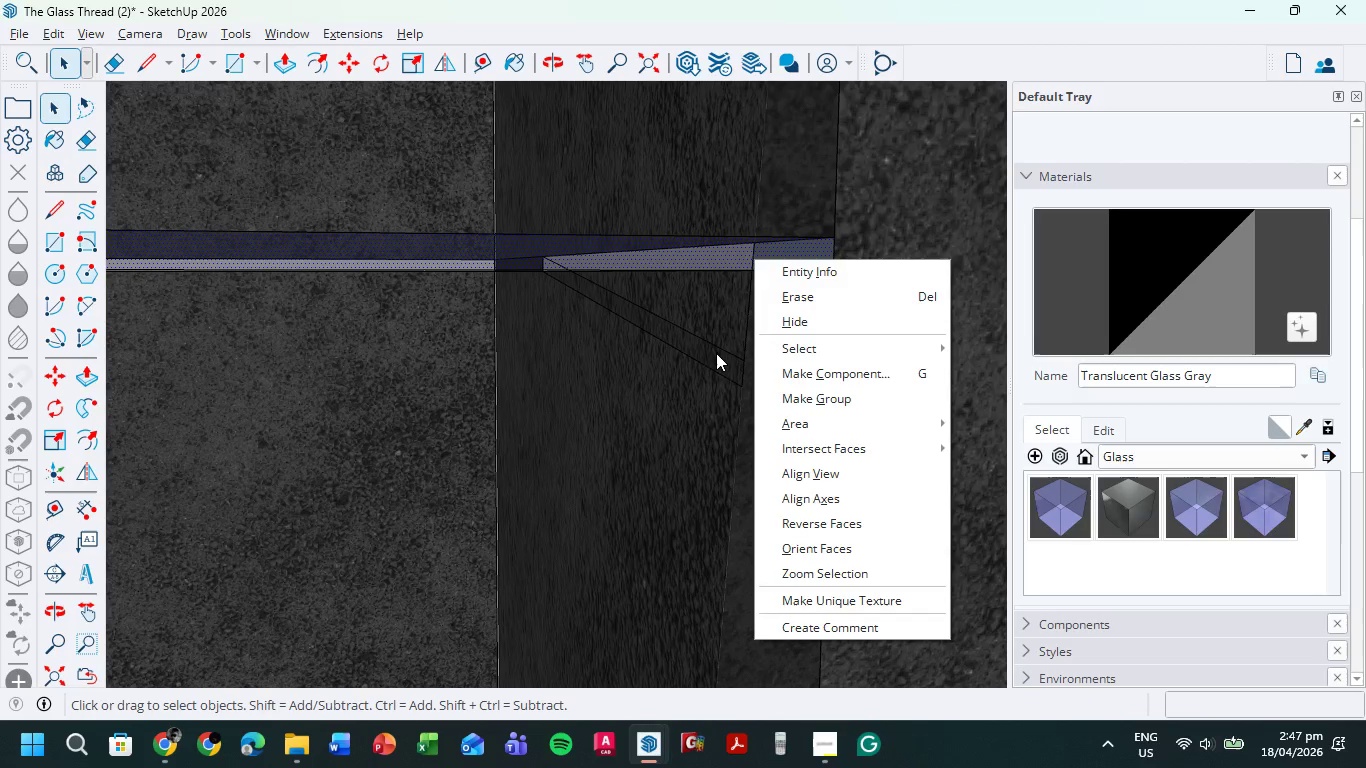 
left_click([718, 347])
 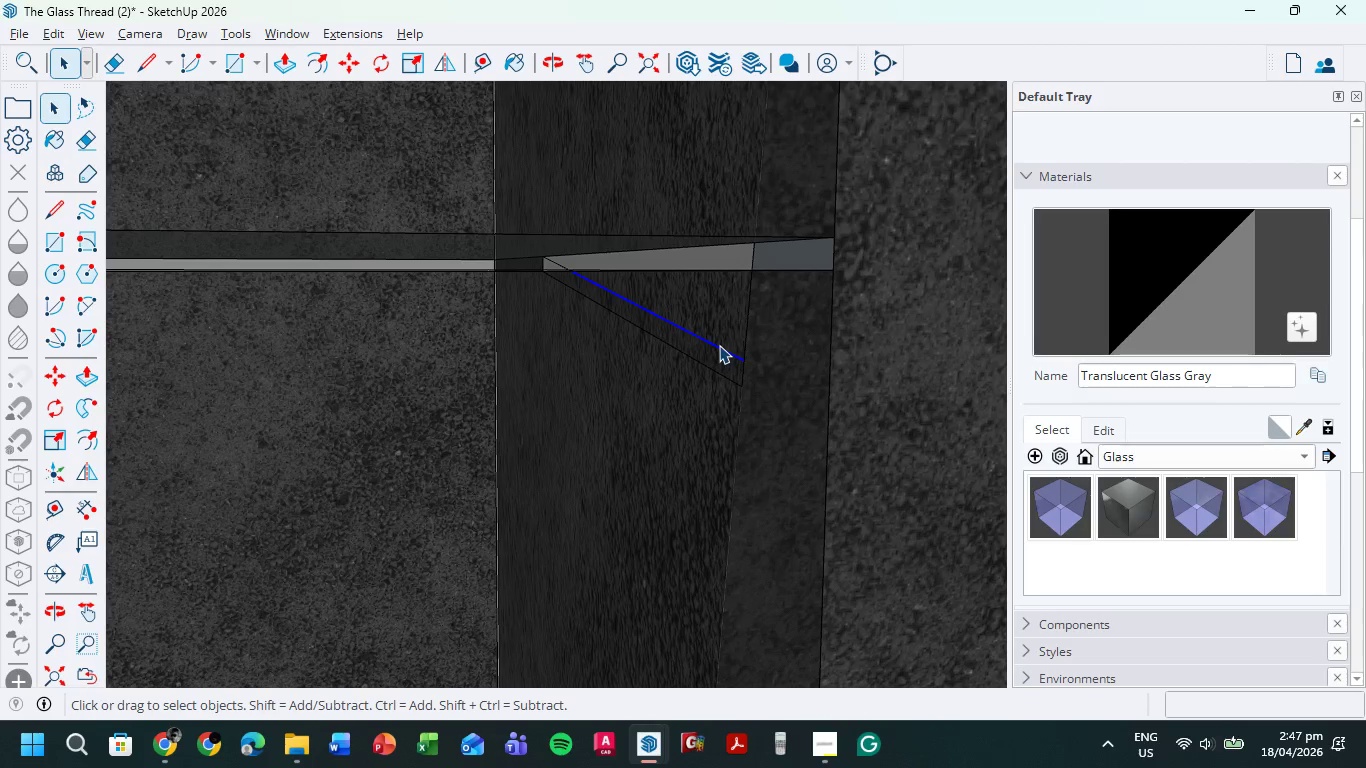 
right_click([719, 345])
 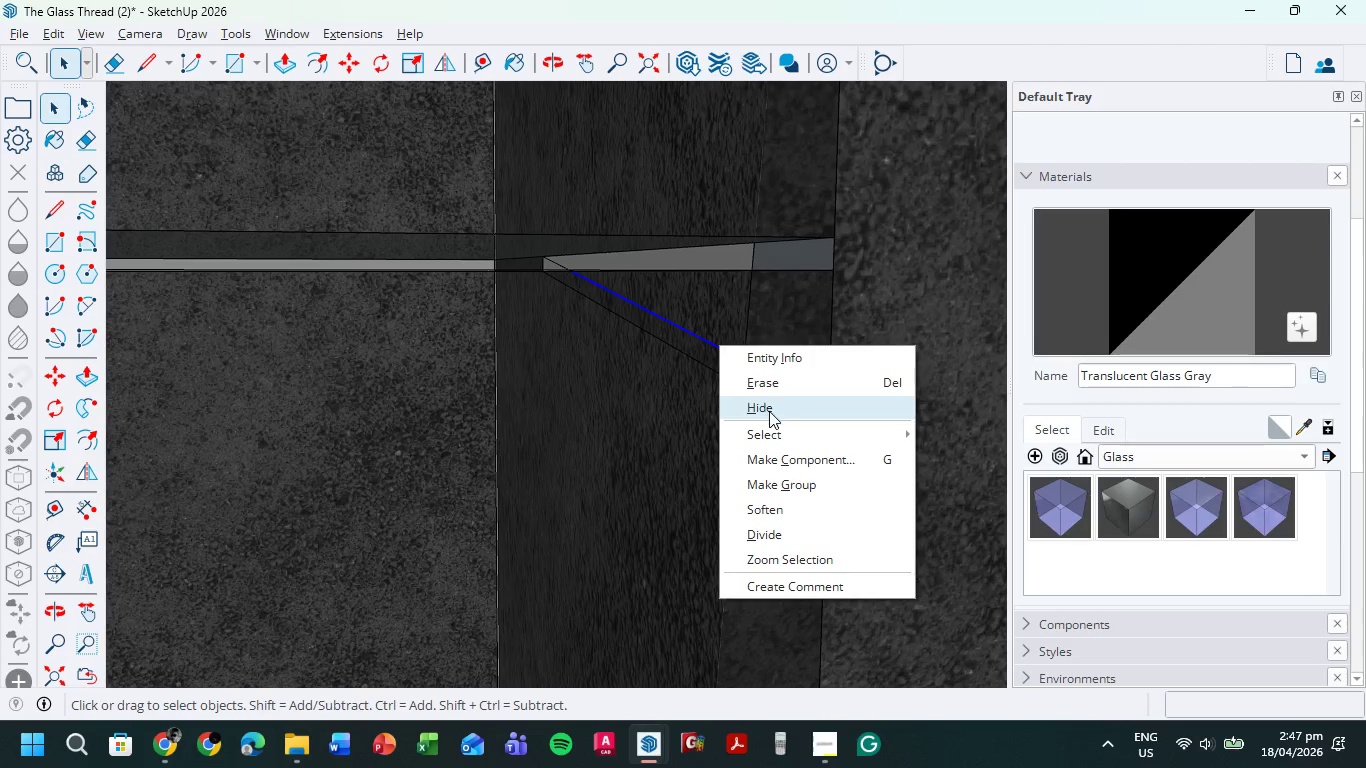 
left_click([769, 411])
 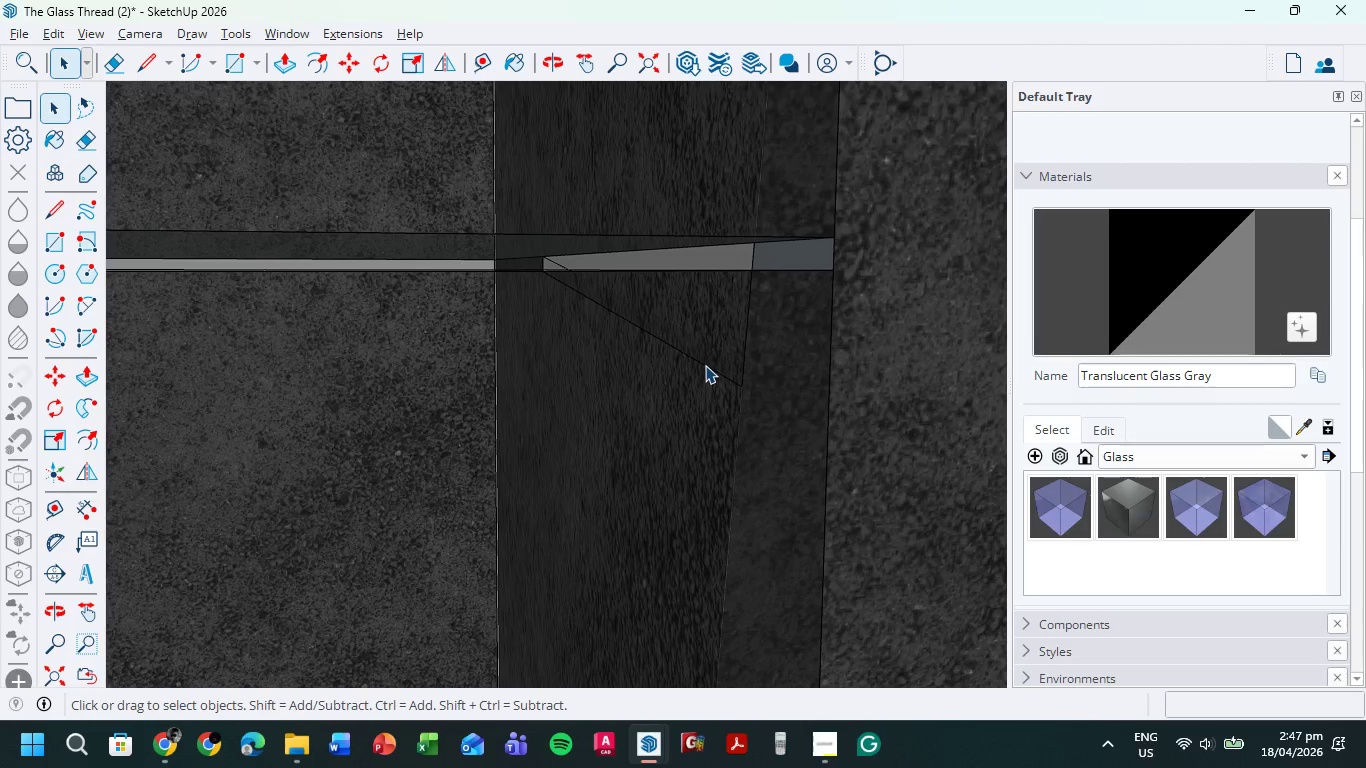 
left_click([705, 365])
 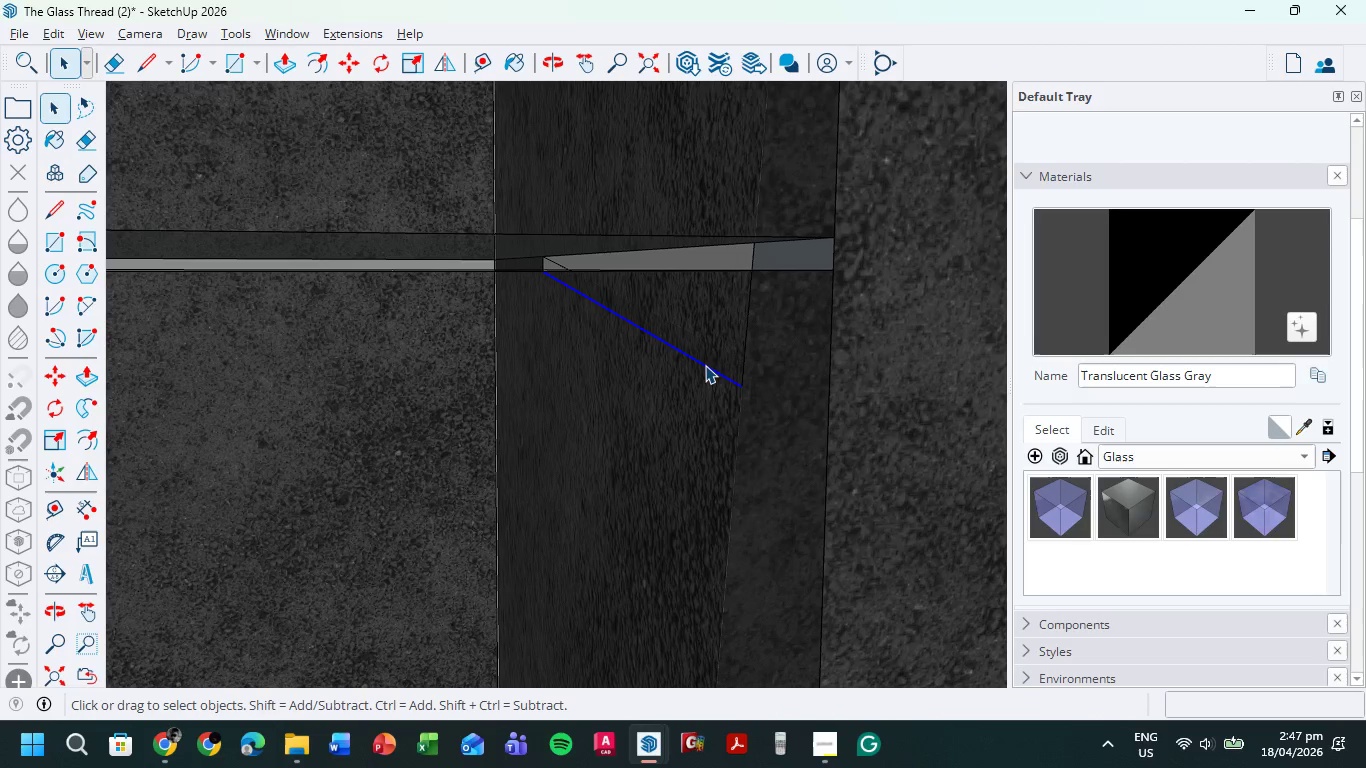 
right_click([705, 365])
 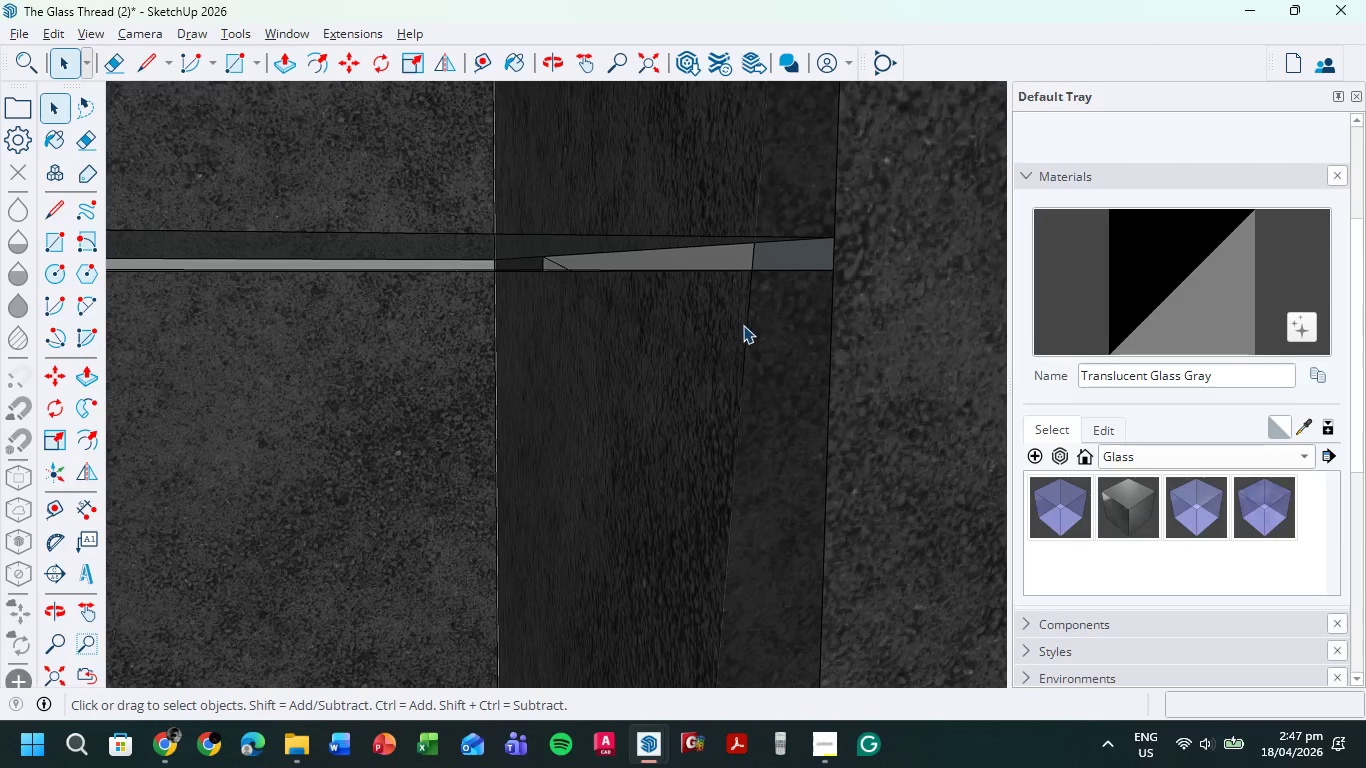 
left_click([746, 324])
 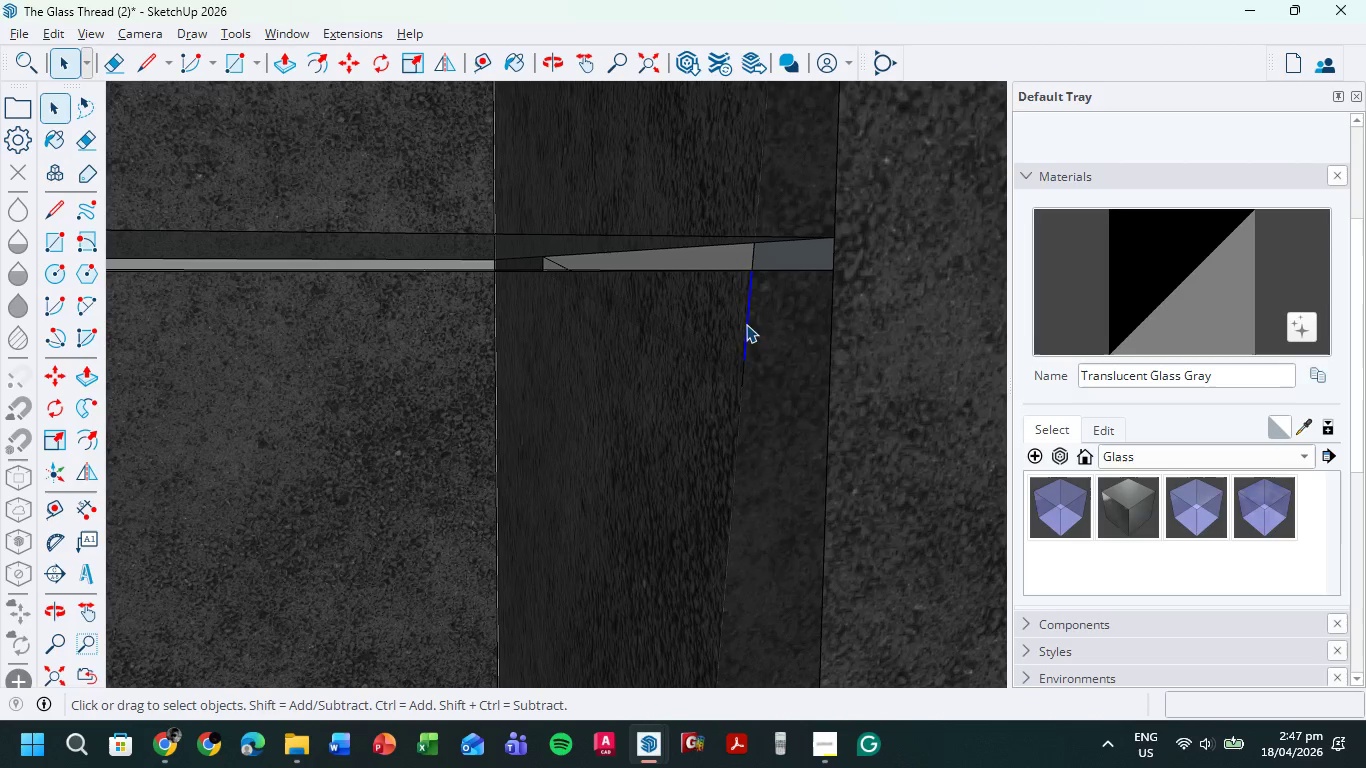 
right_click([746, 324])
 